 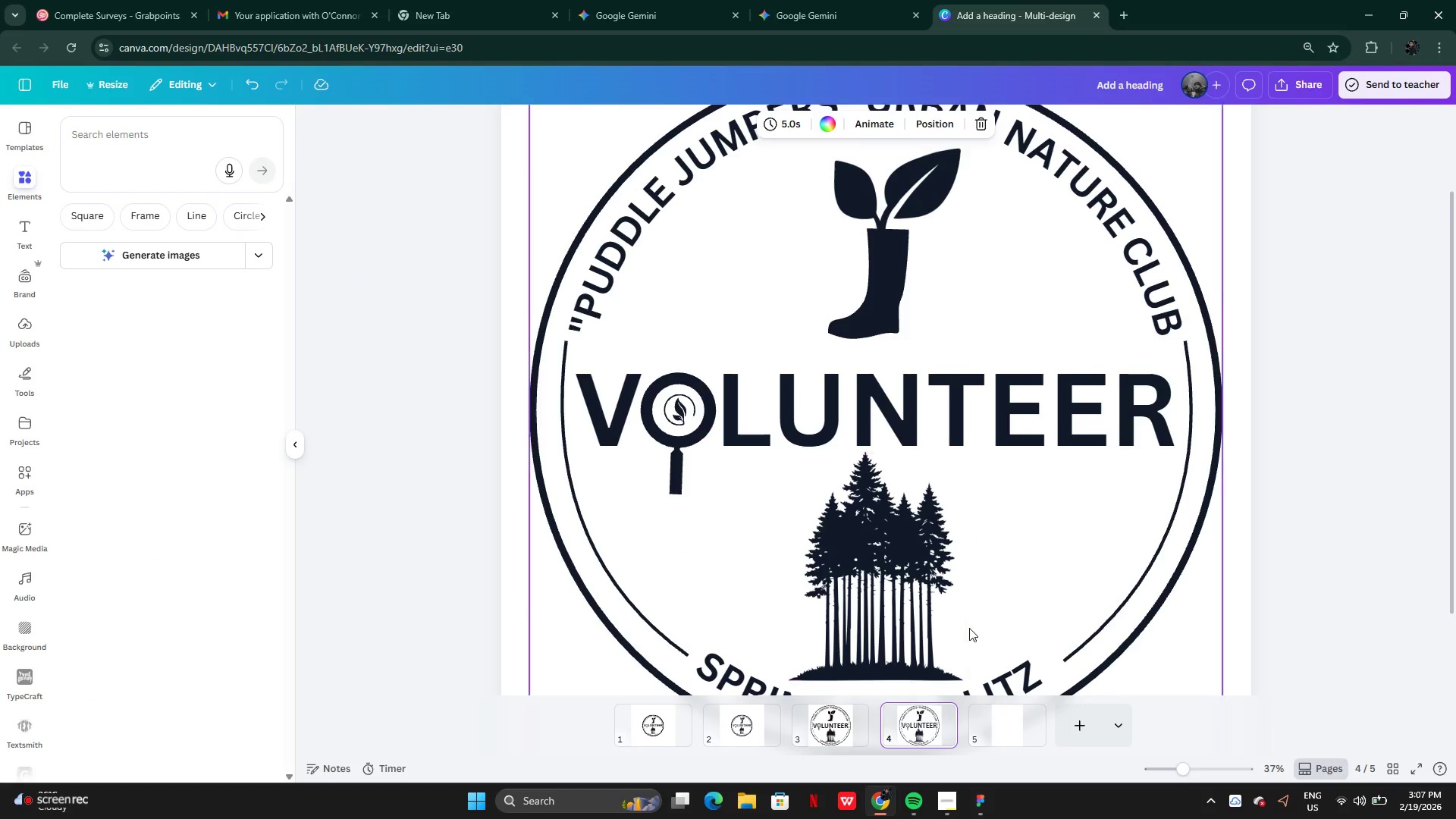 
left_click([817, 729])
 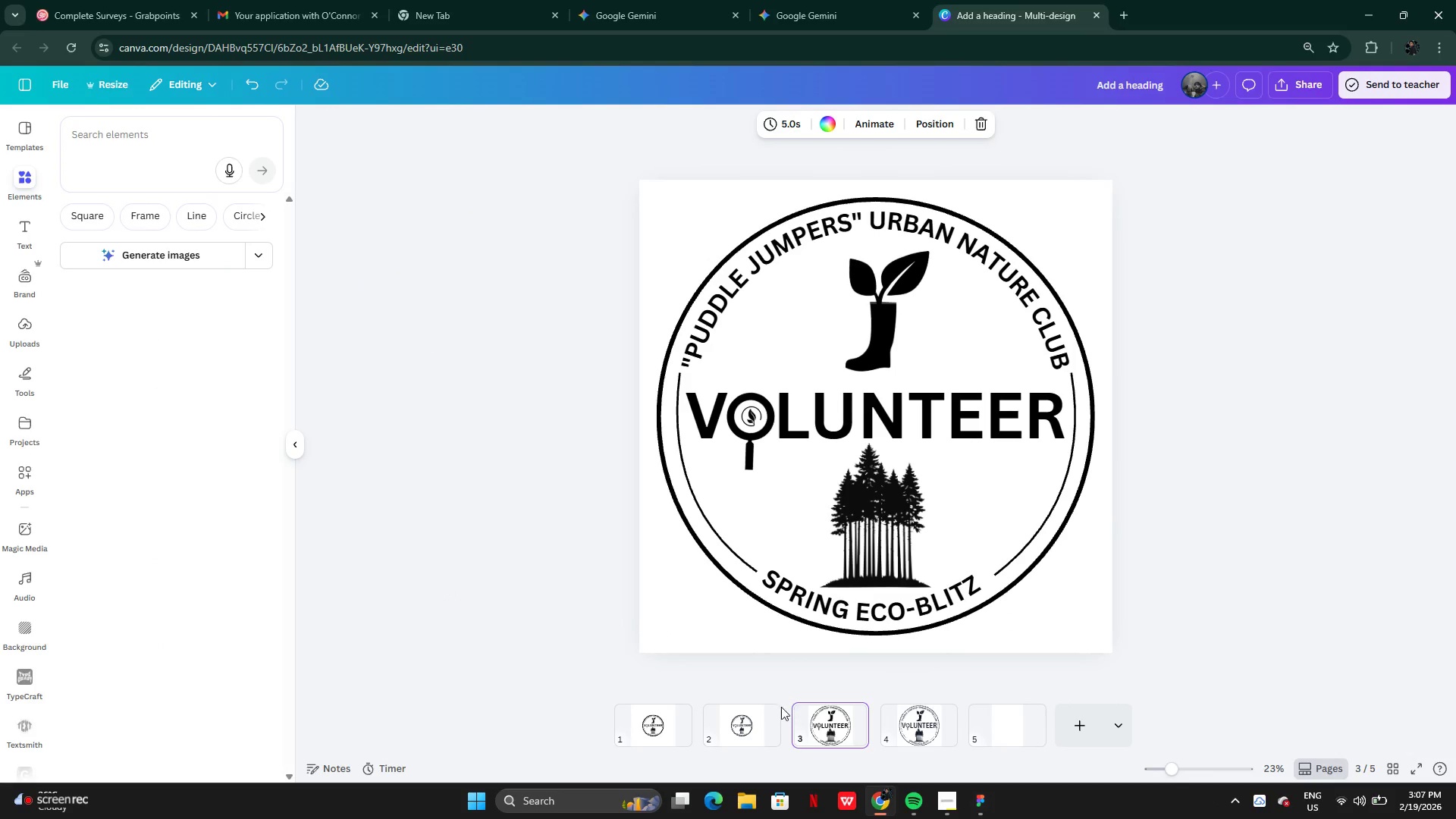 
left_click([649, 721])
 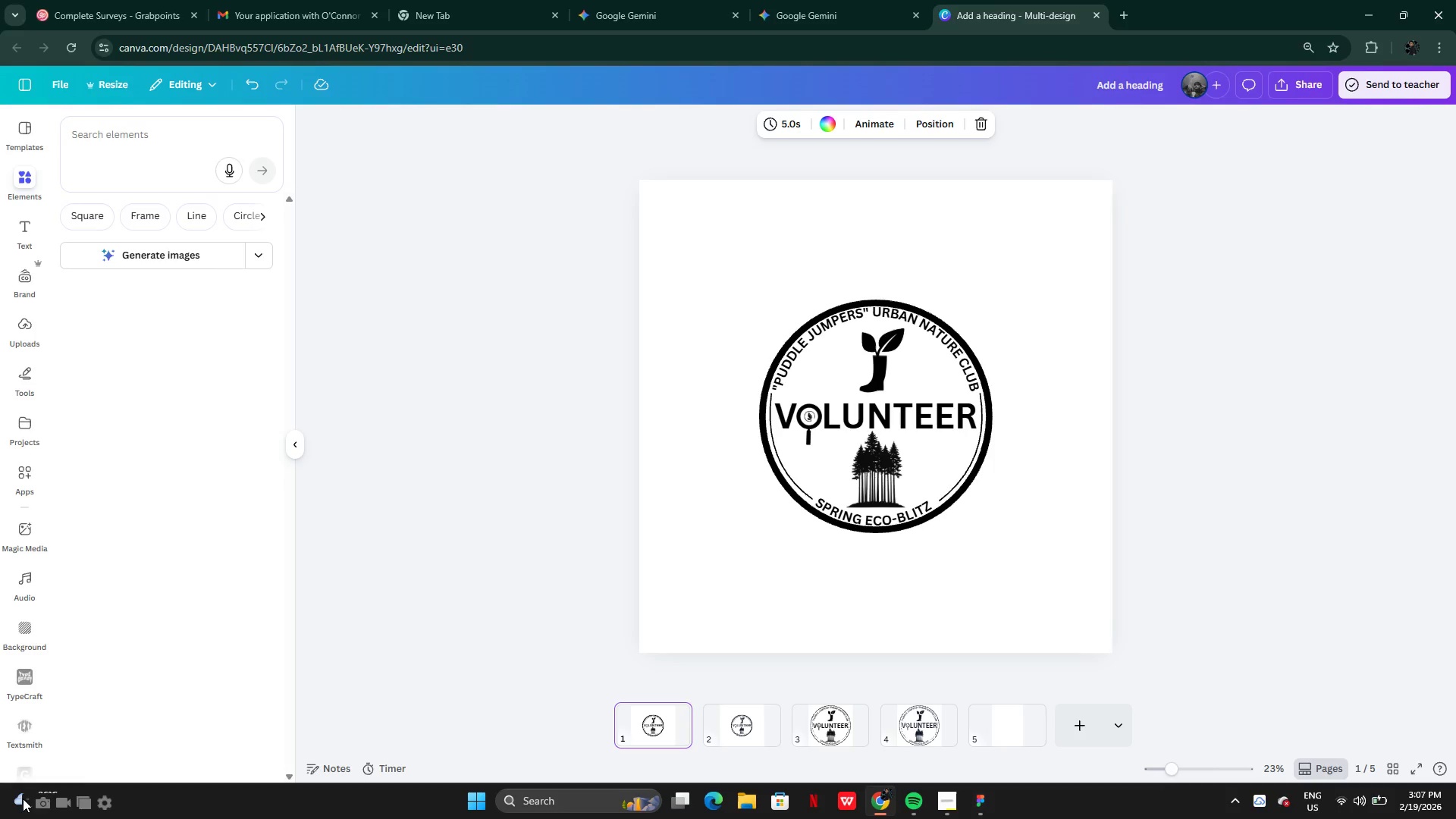 
left_click([37, 805])
 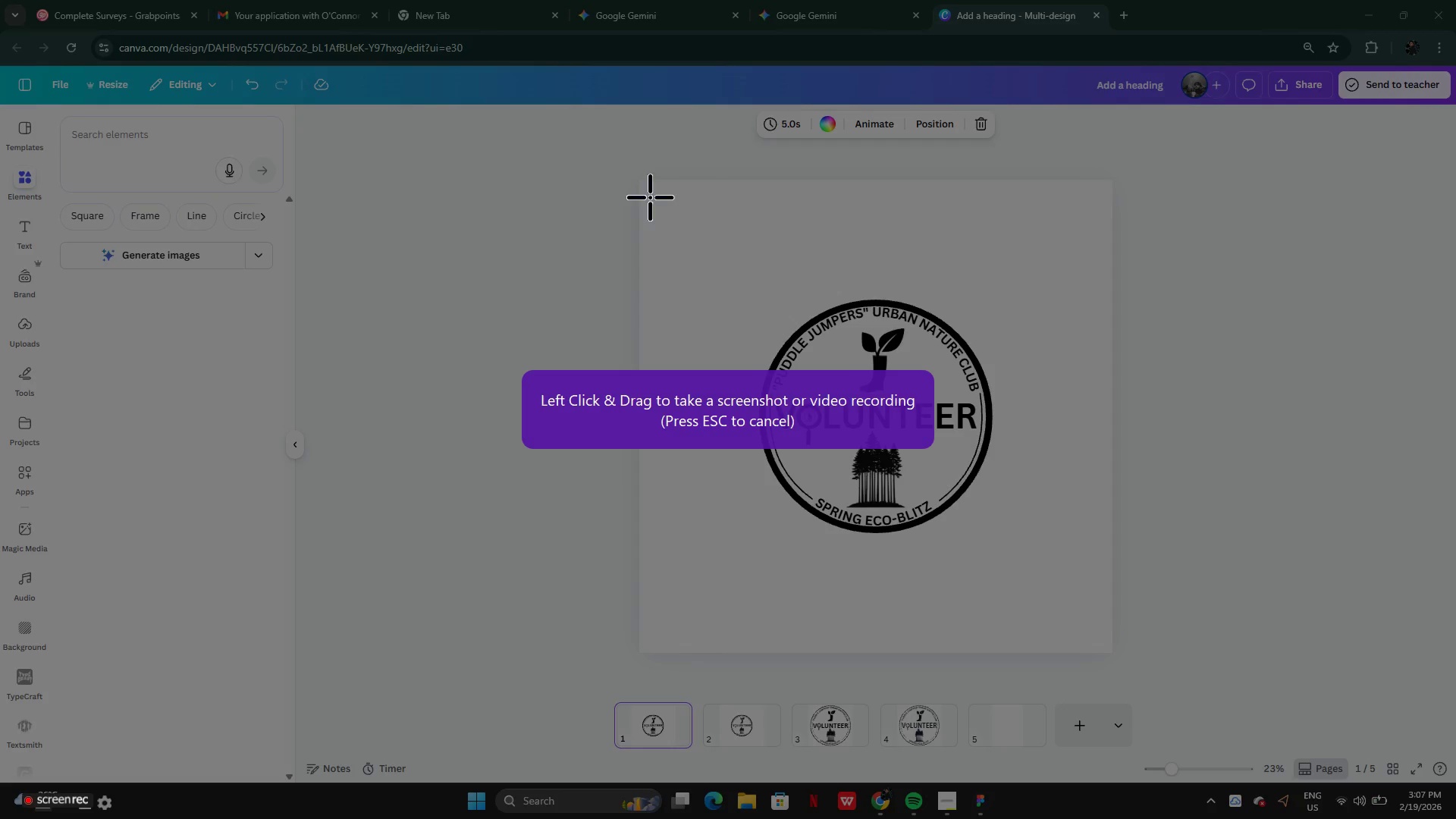 
left_click_drag(start_coordinate=[735, 265], to_coordinate=[1018, 551])
 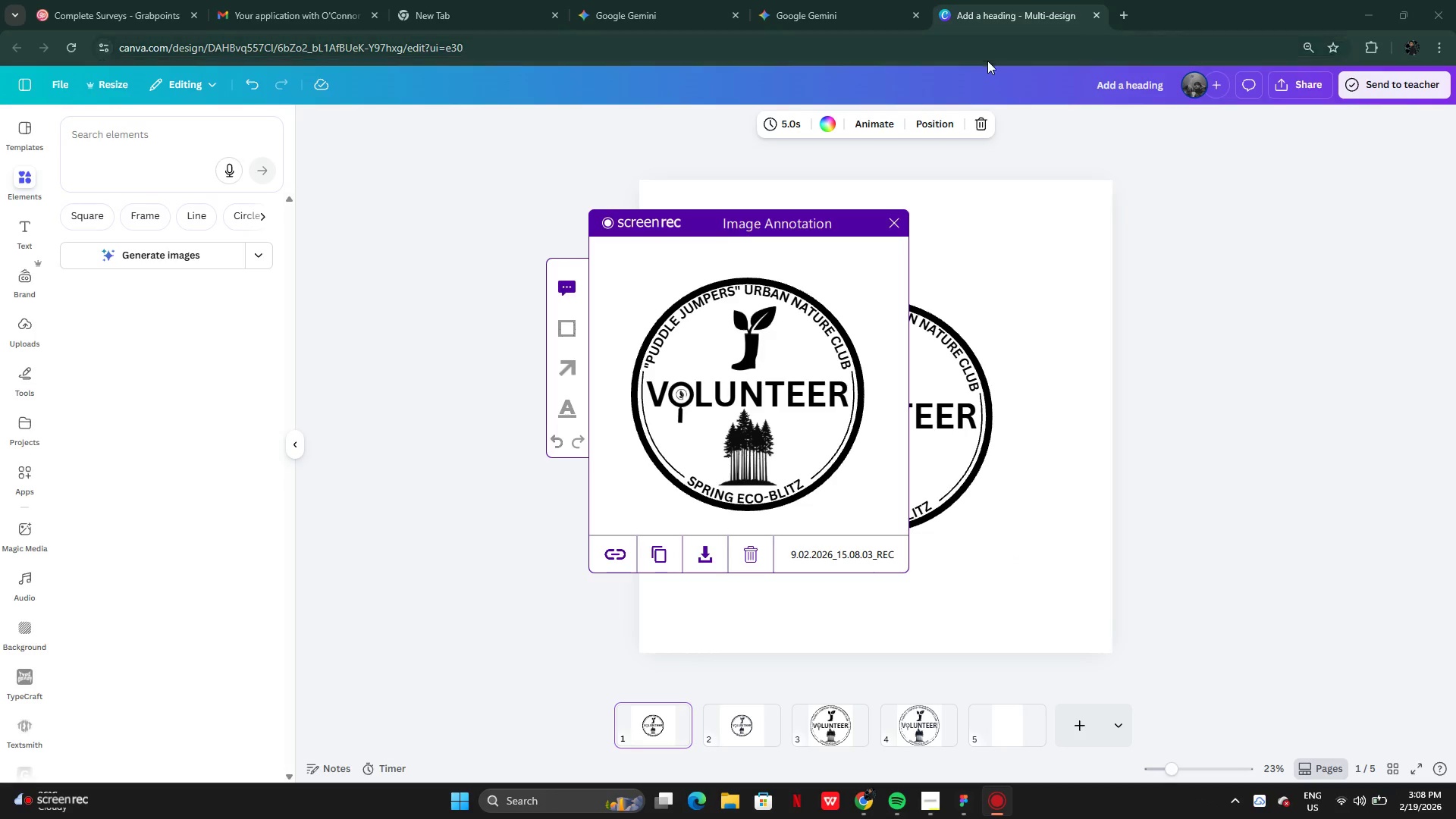 
left_click([774, 11])
 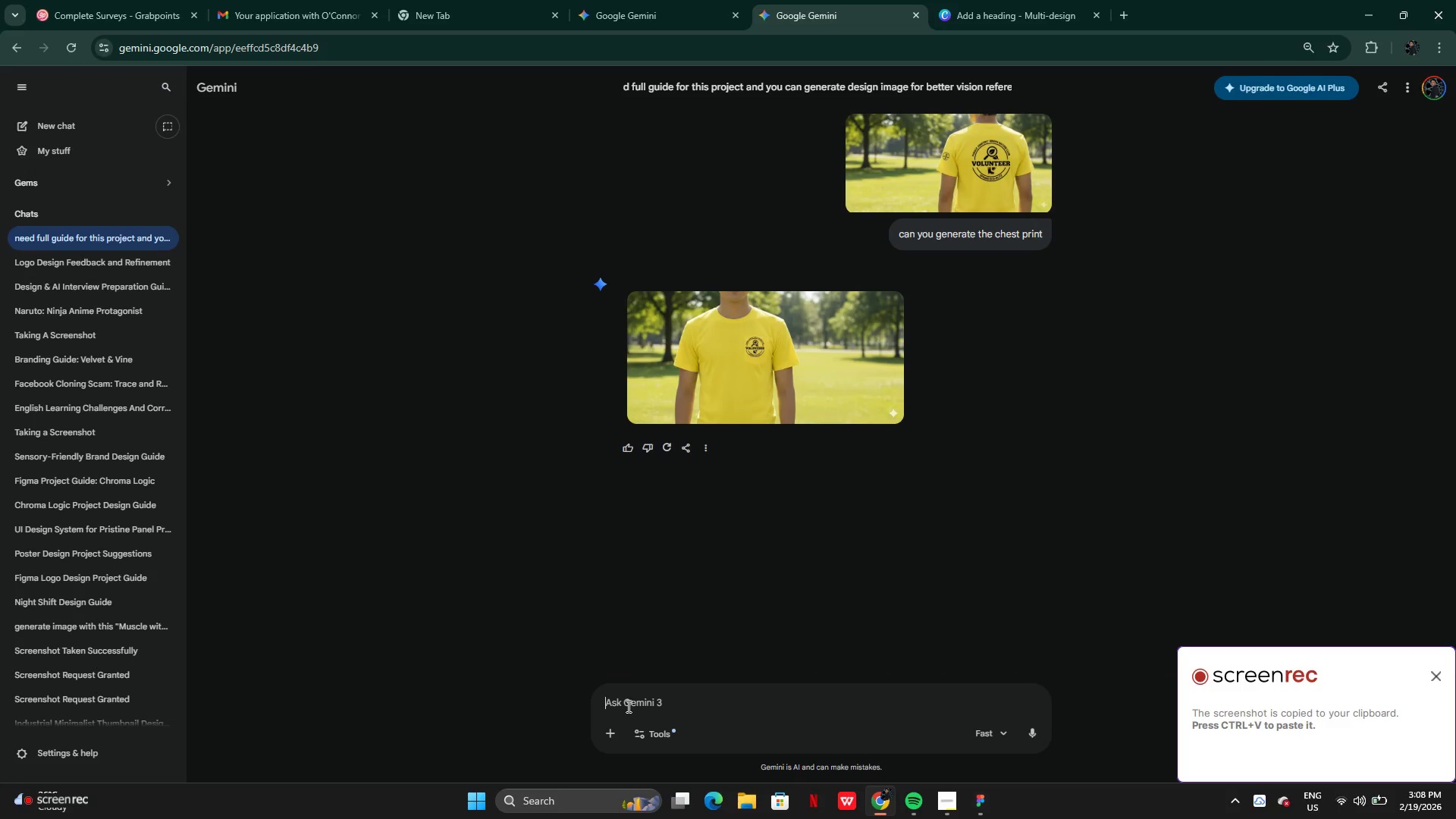 
key(Control+V)
 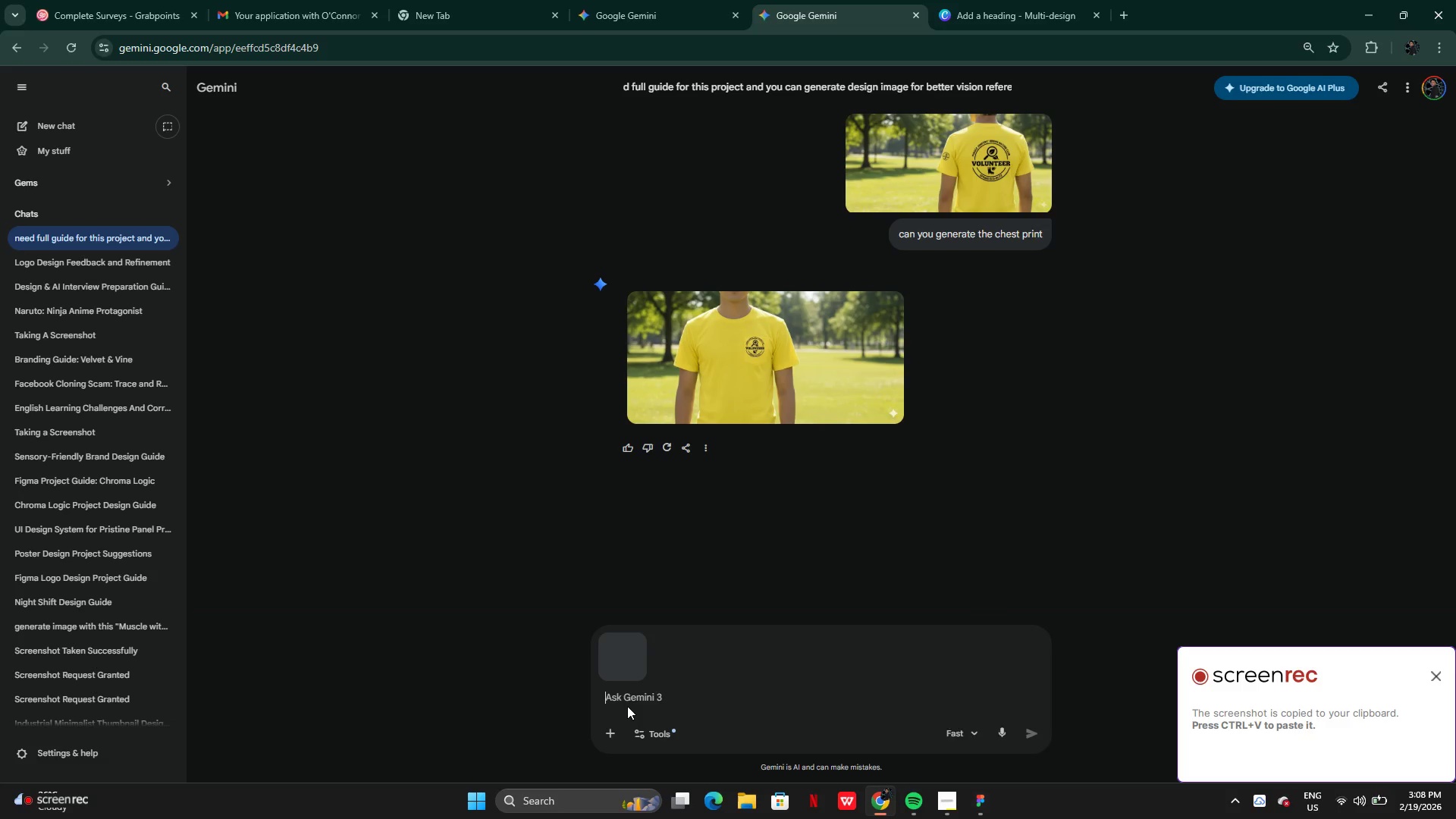 
type(now mock)
key(Backspace)
key(Backspace)
key(Backspace)
key(Backspace)
type(us )
key(Backspace)
key(Backspace)
type(se )
 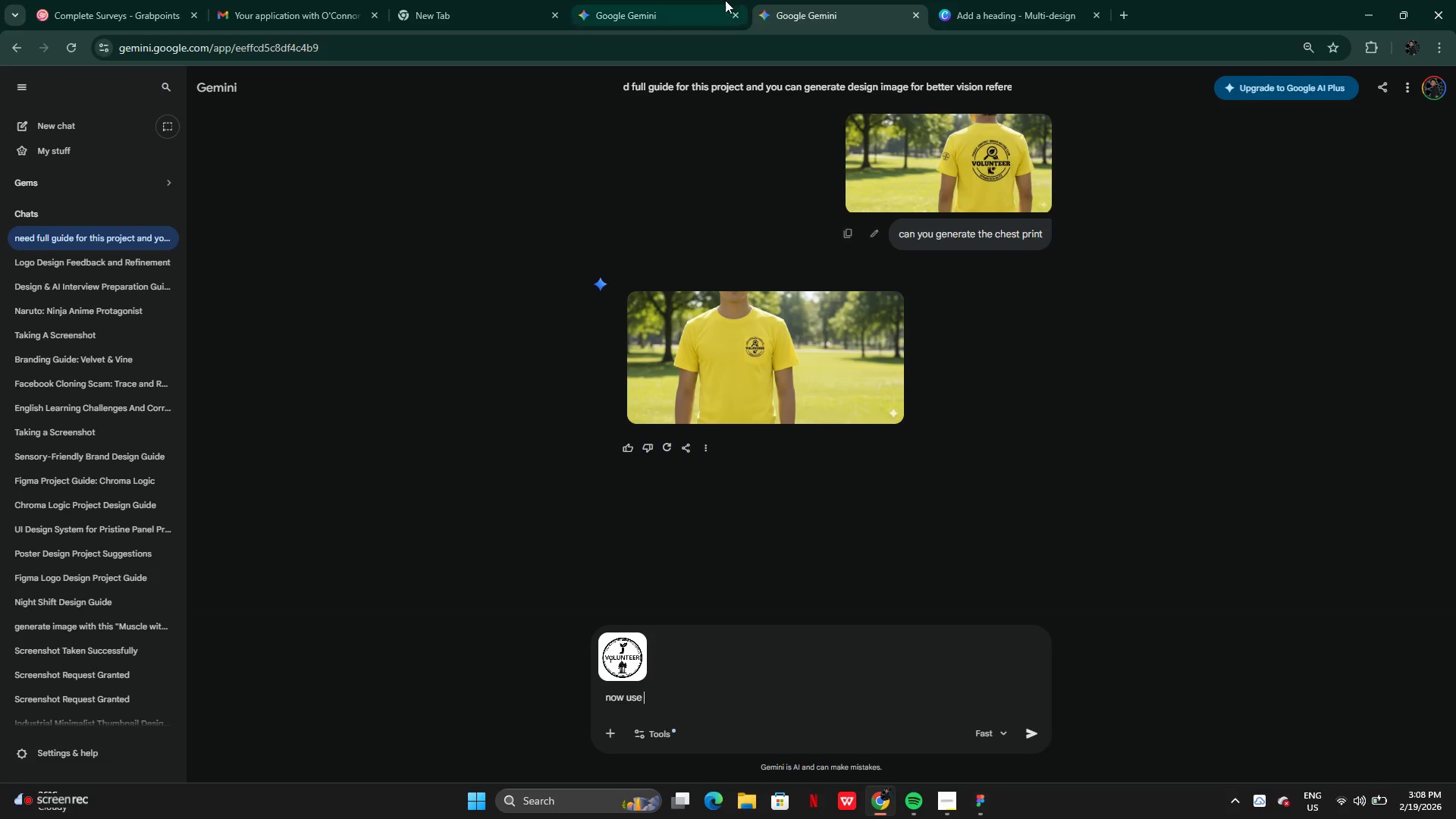 
left_click([666, 14])
 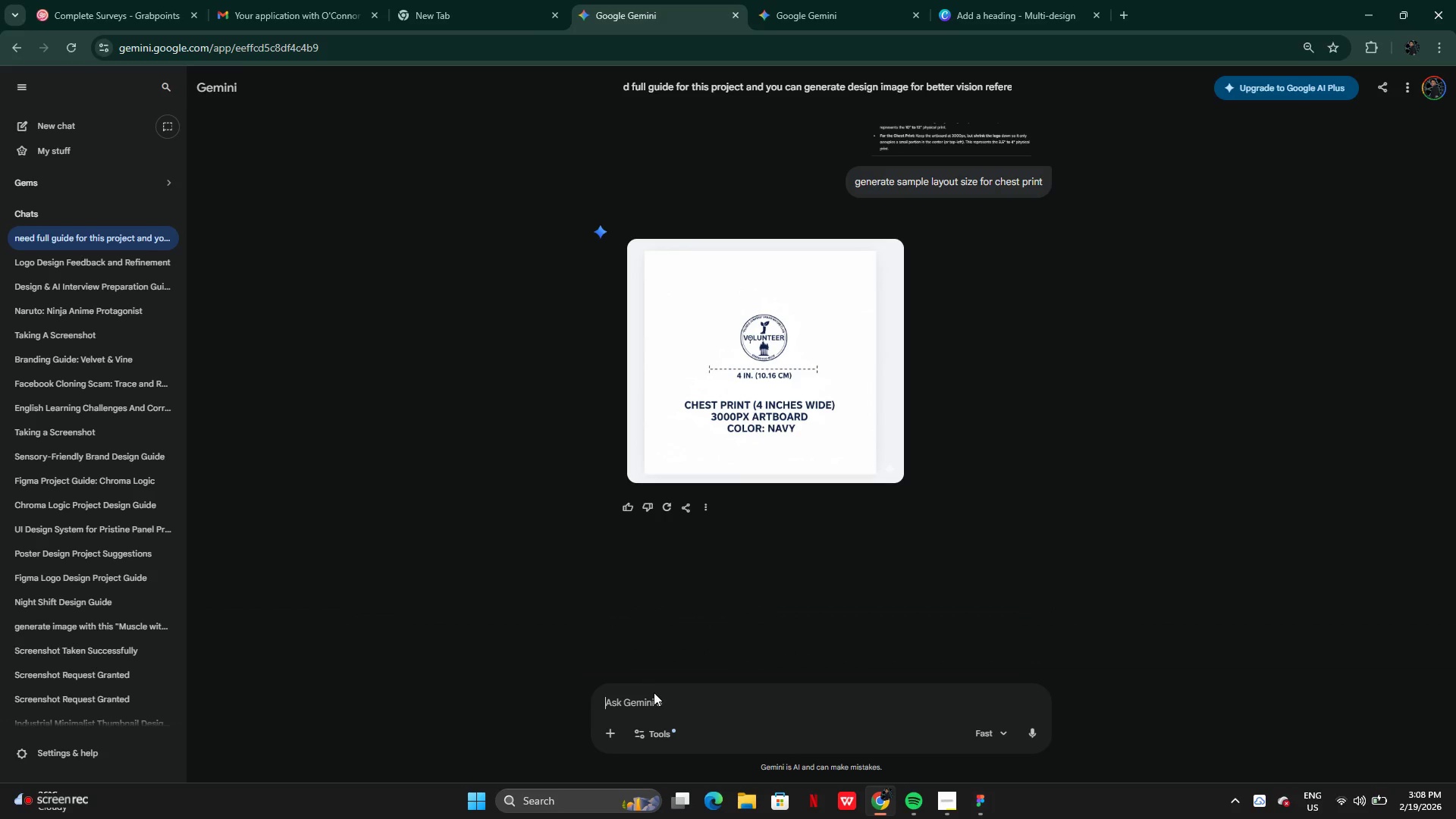 
key(Control+V)
 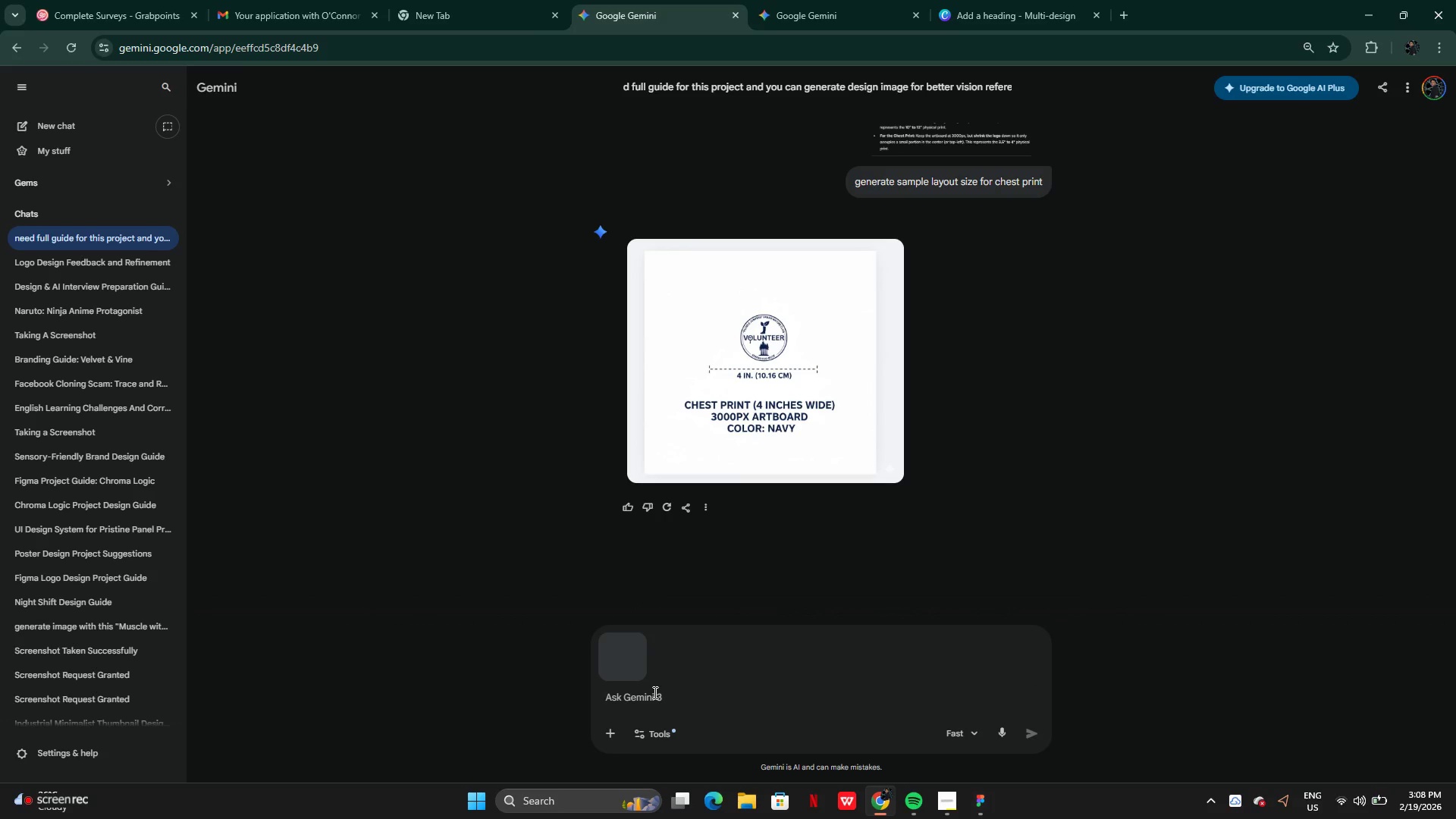 
type(now use my logo to mockp )
key(Backspace)
key(Backspace)
type(up for chest print in yelooe)
key(Backspace)
key(Backspace)
key(Backspace)
type(low short firdt )
key(Backspace)
key(Backspace)
key(Backspace)
type(st color blaa)
key(Backspace)
type(ck logo)
key(Backspace)
key(Backspace)
key(Backspace)
key(Backspace)
 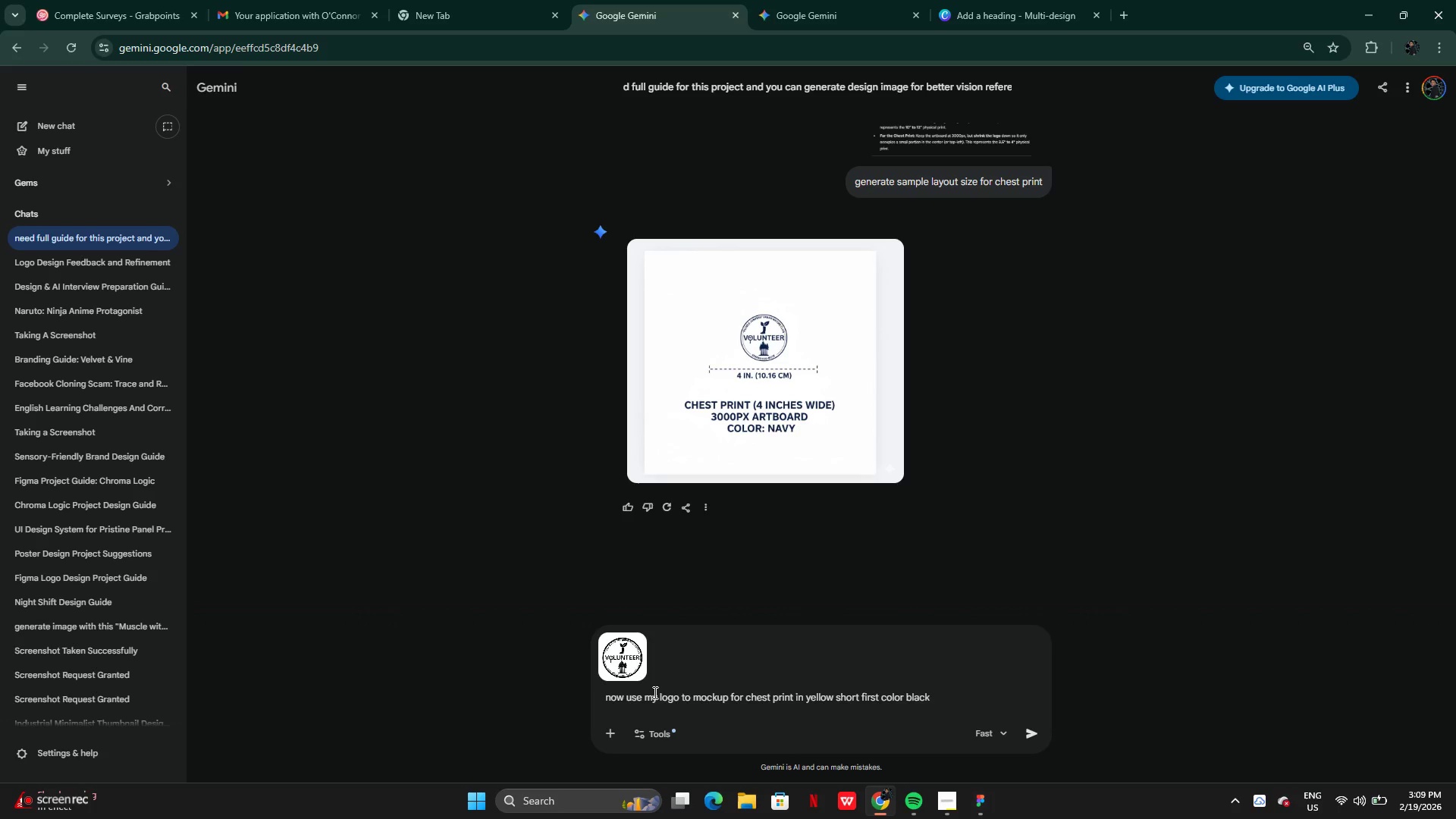 
key(Enter)
 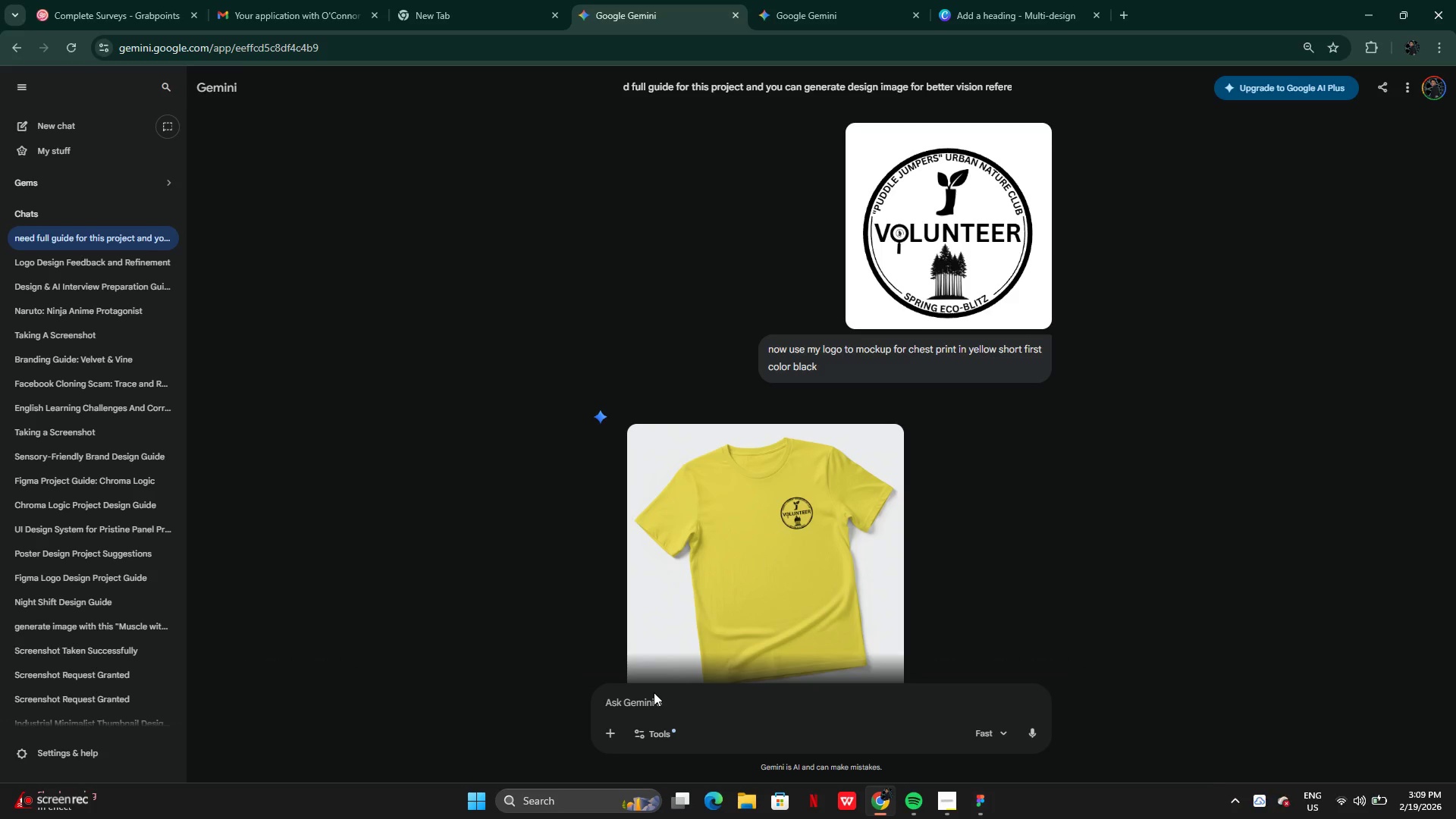 
wait(52.27)
 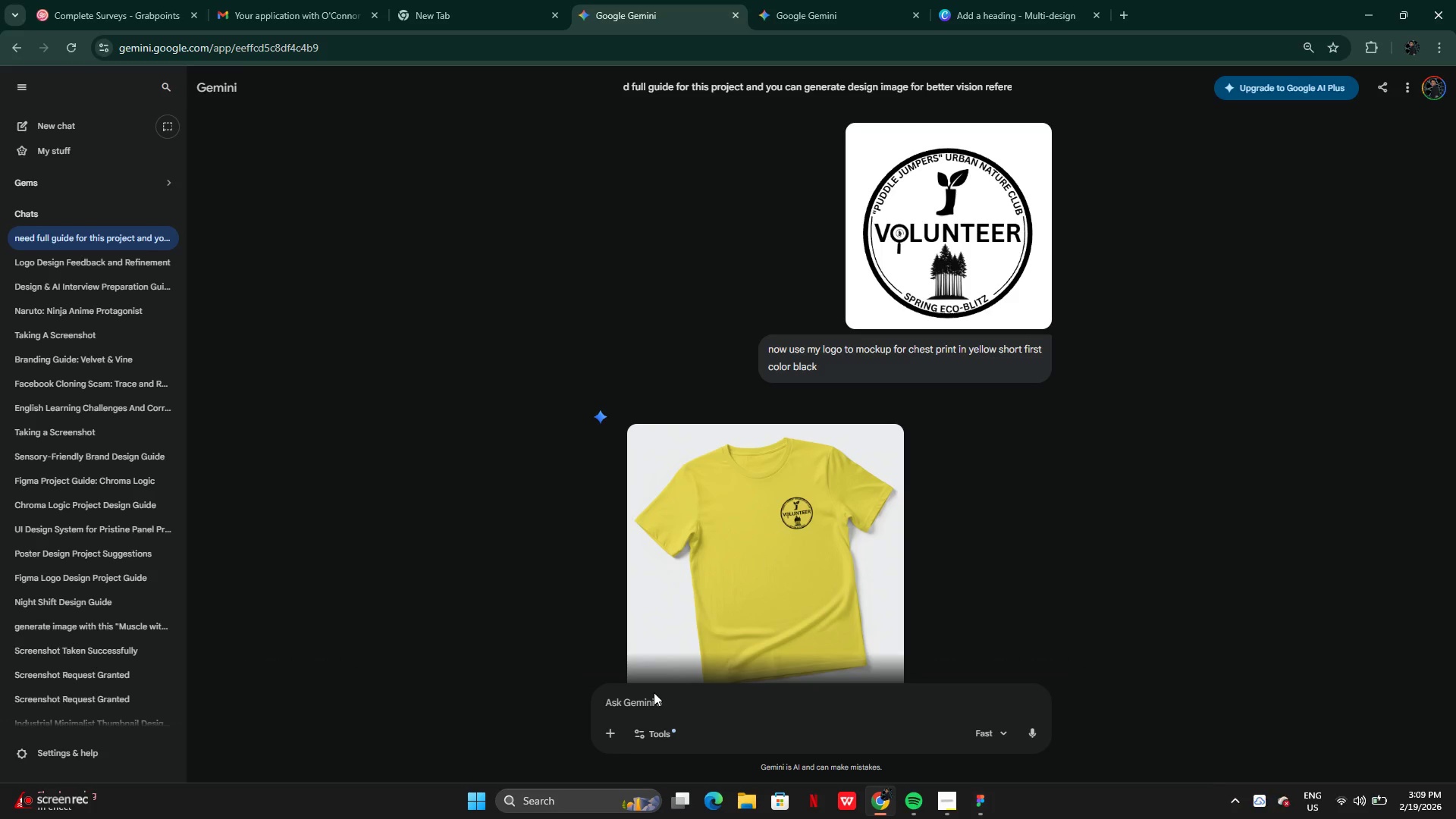 
left_click([694, 695])
 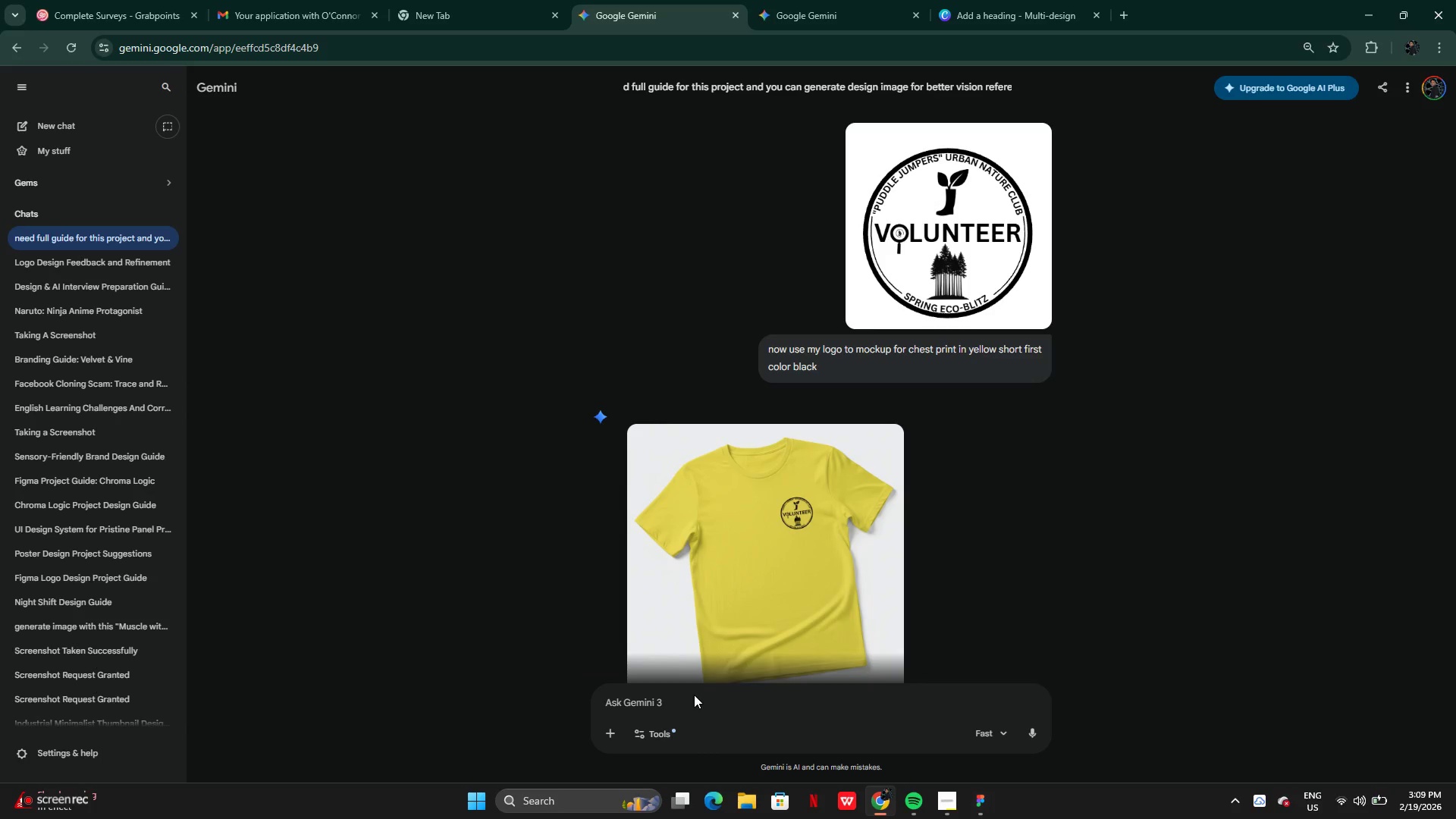 
type(yse)
key(Backspace)
key(Backspace)
key(Backspace)
type(use it thwat)
key(Backspace)
key(Backspace)
key(Backspace)
type(at wear by si)
key(Backspace)
type(omeone an close uo shot)
key(Backspace)
 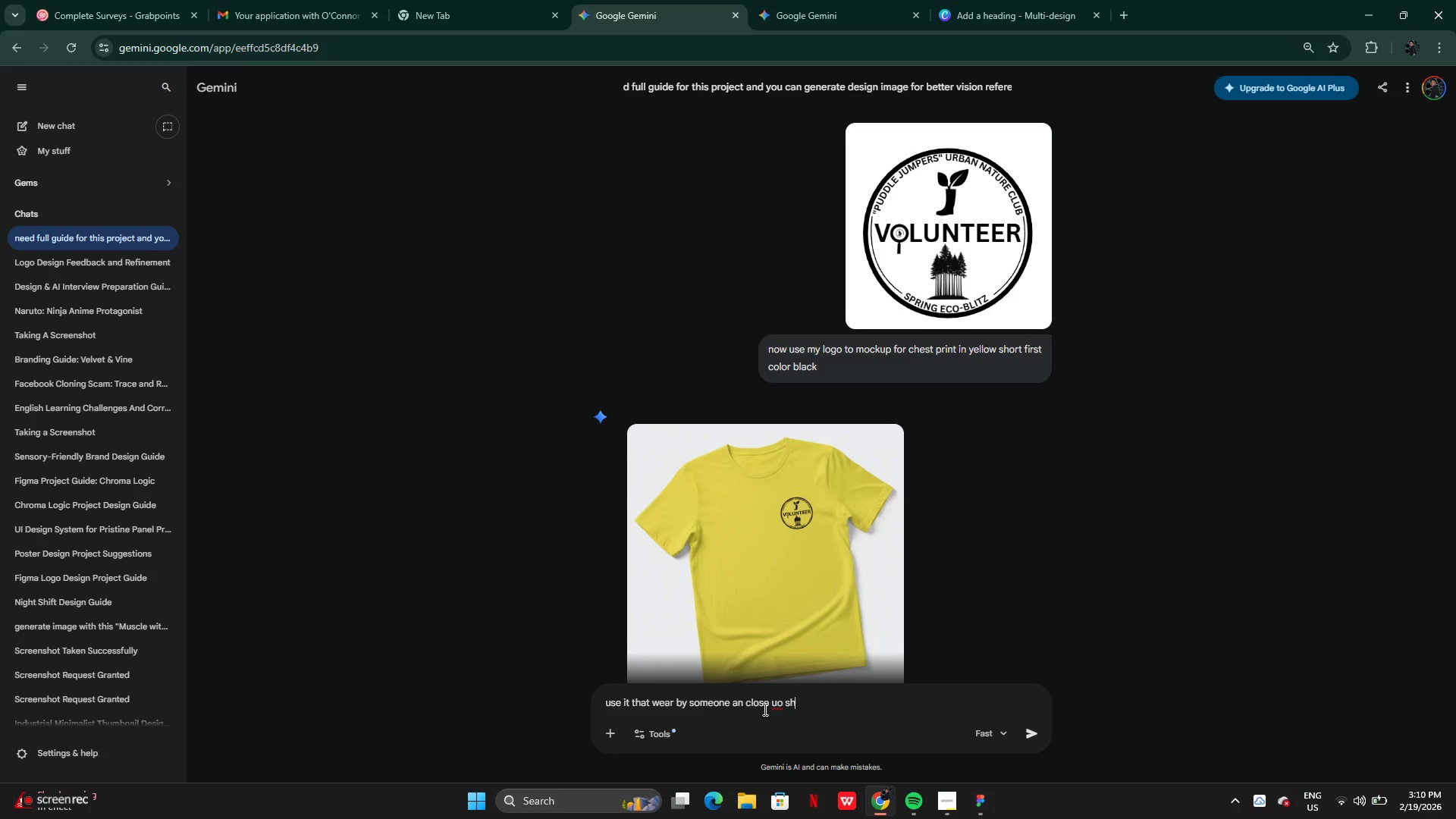 
key(Backspace)
key(Backspace)
key(Backspace)
key(Backspace)
key(Backspace)
type(o sh)
key(Backspace)
key(Backspace)
key(Backspace)
key(Backspace)
type(p shot)
 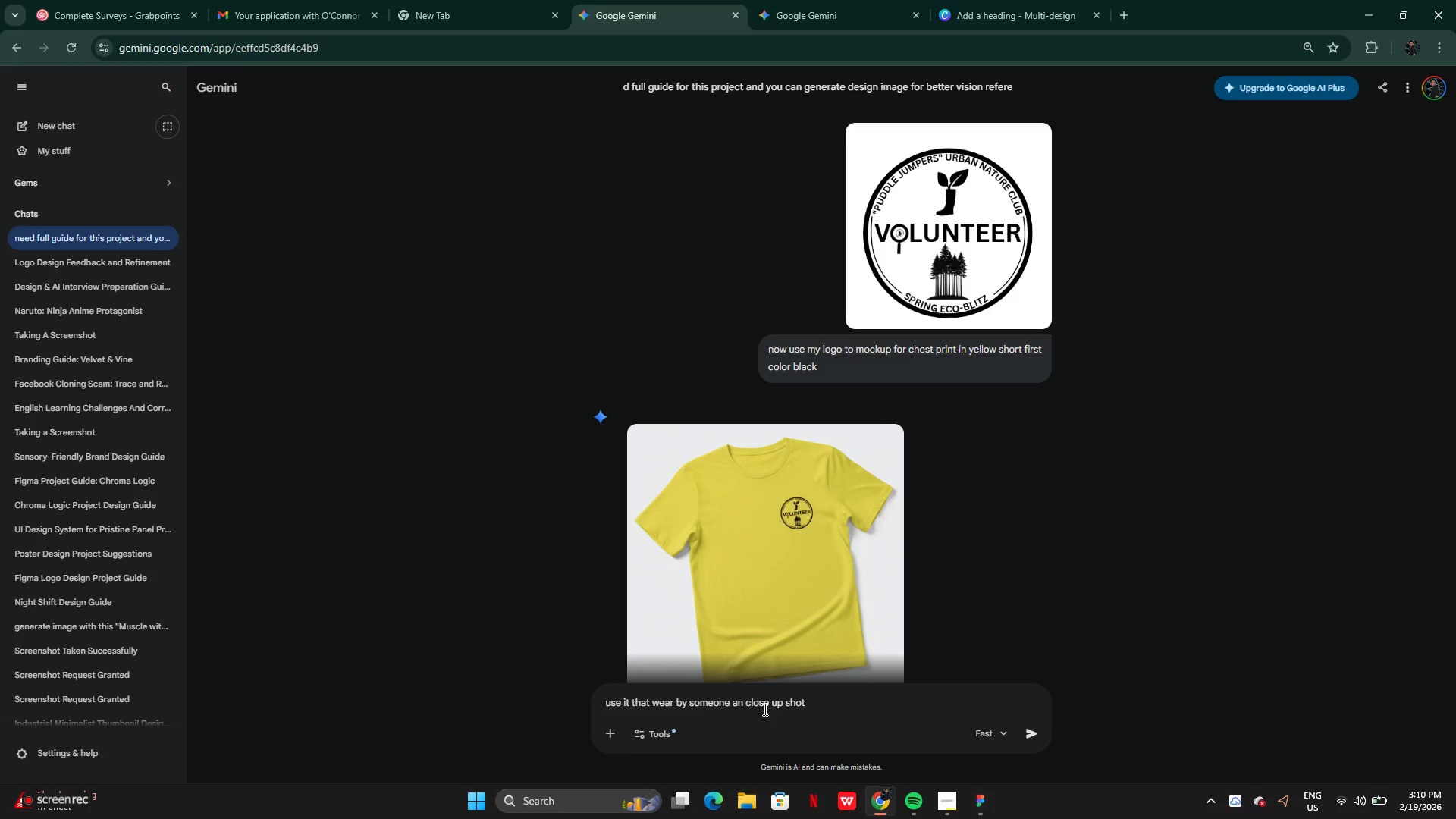 
key(Enter)
 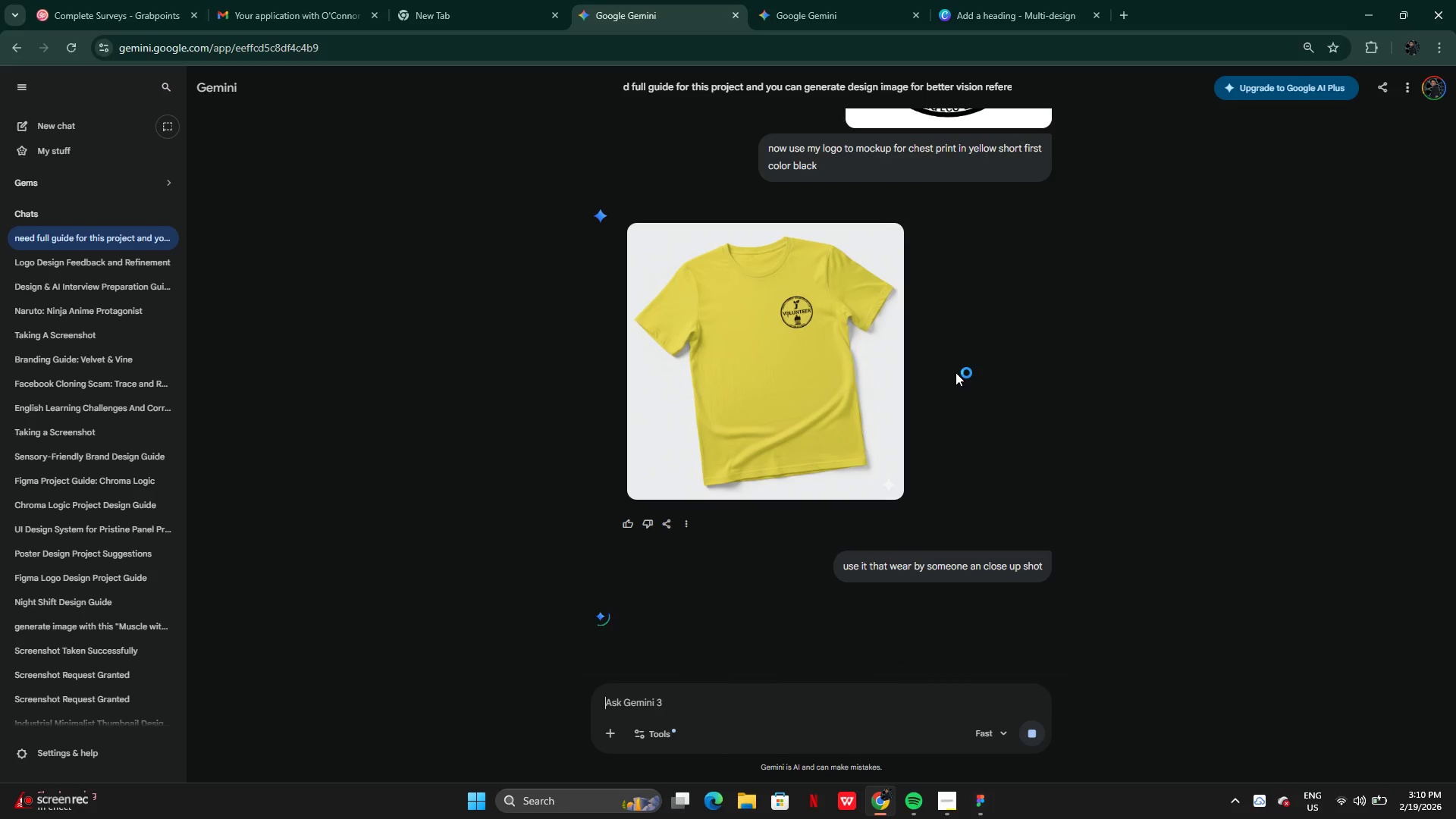 
wait(7.3)
 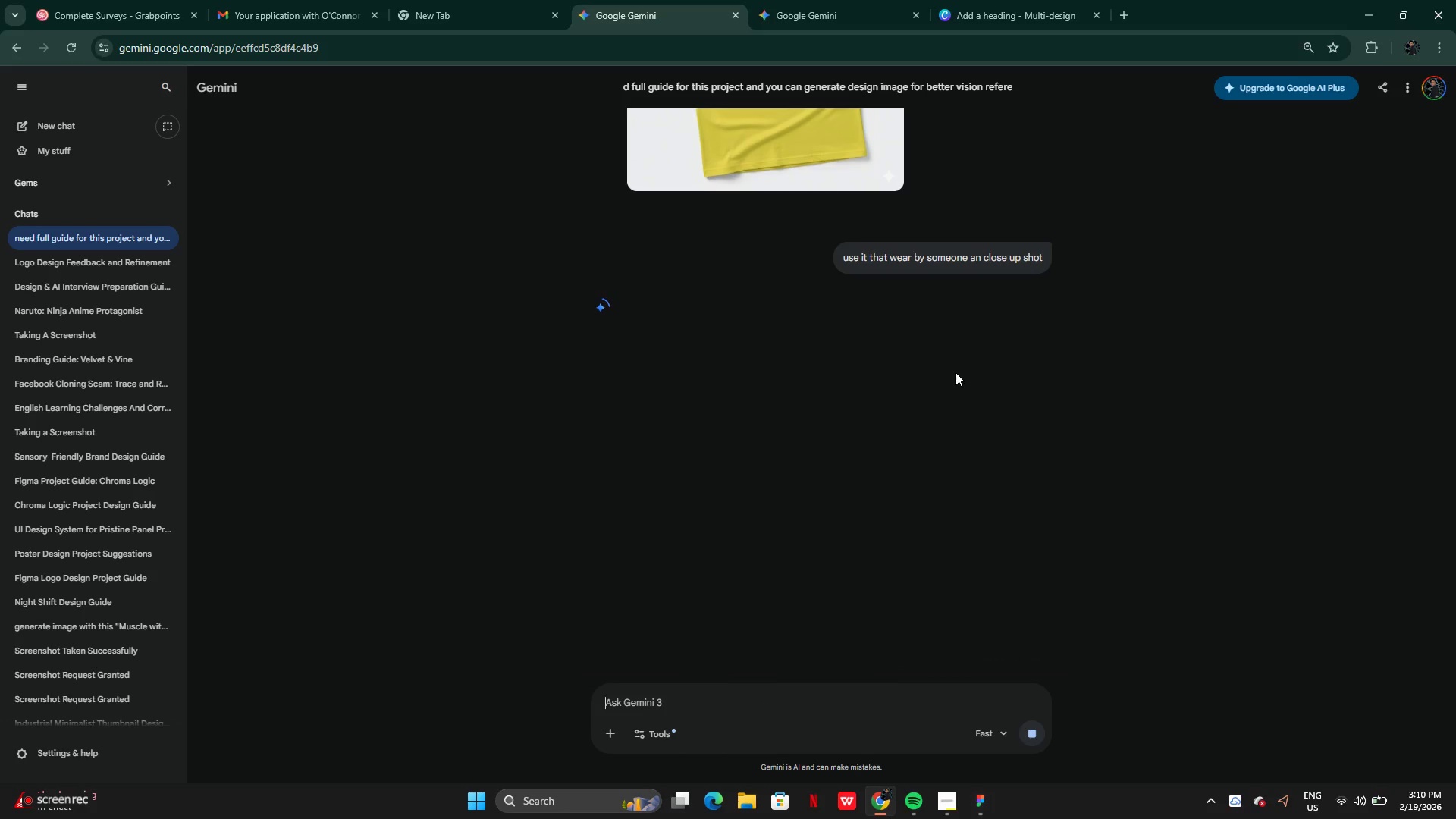 
scroll: coordinate [934, 413], scroll_direction: up, amount: 7.0
 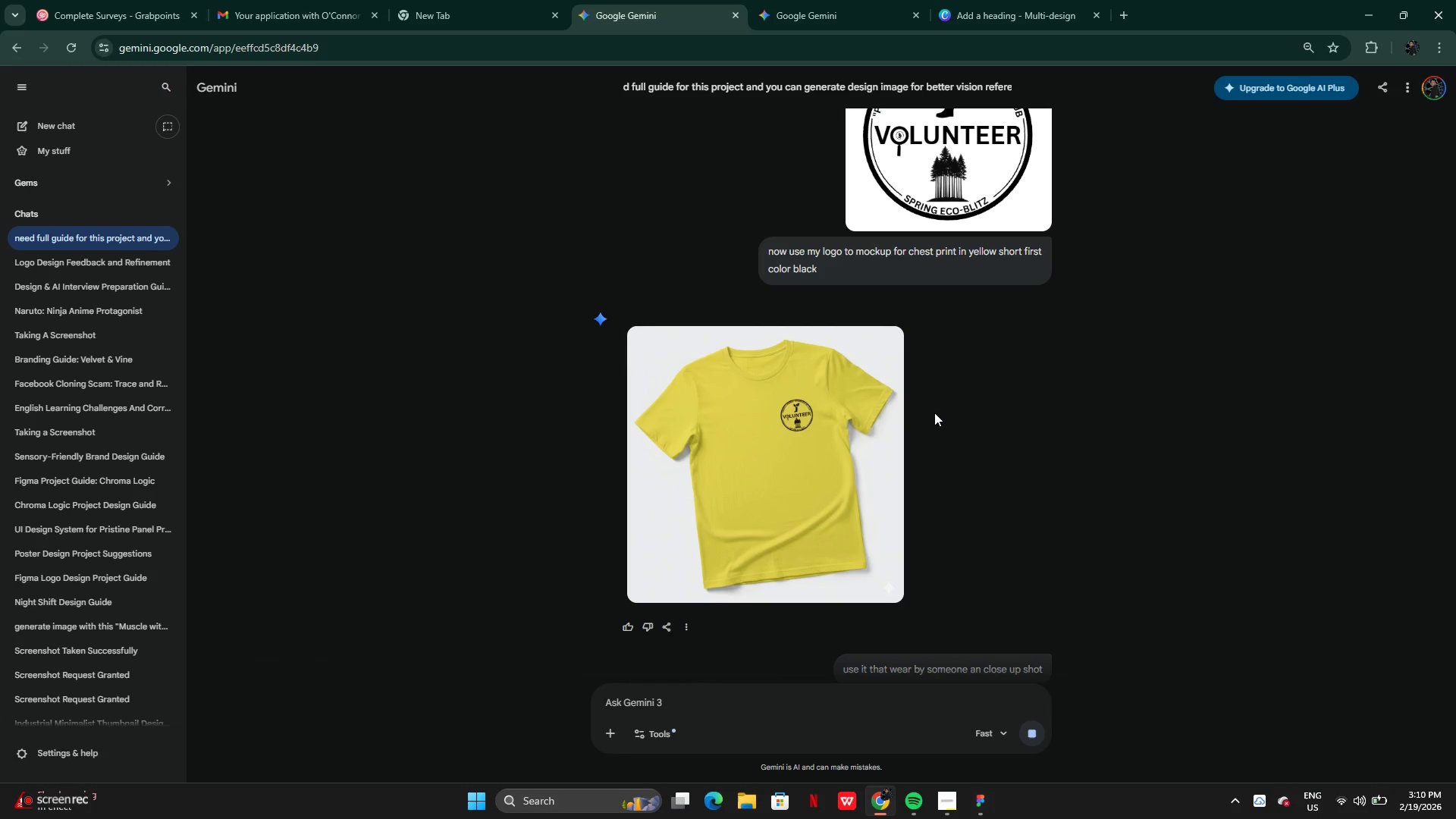 
scroll: coordinate [864, 453], scroll_direction: down, amount: 3.0
 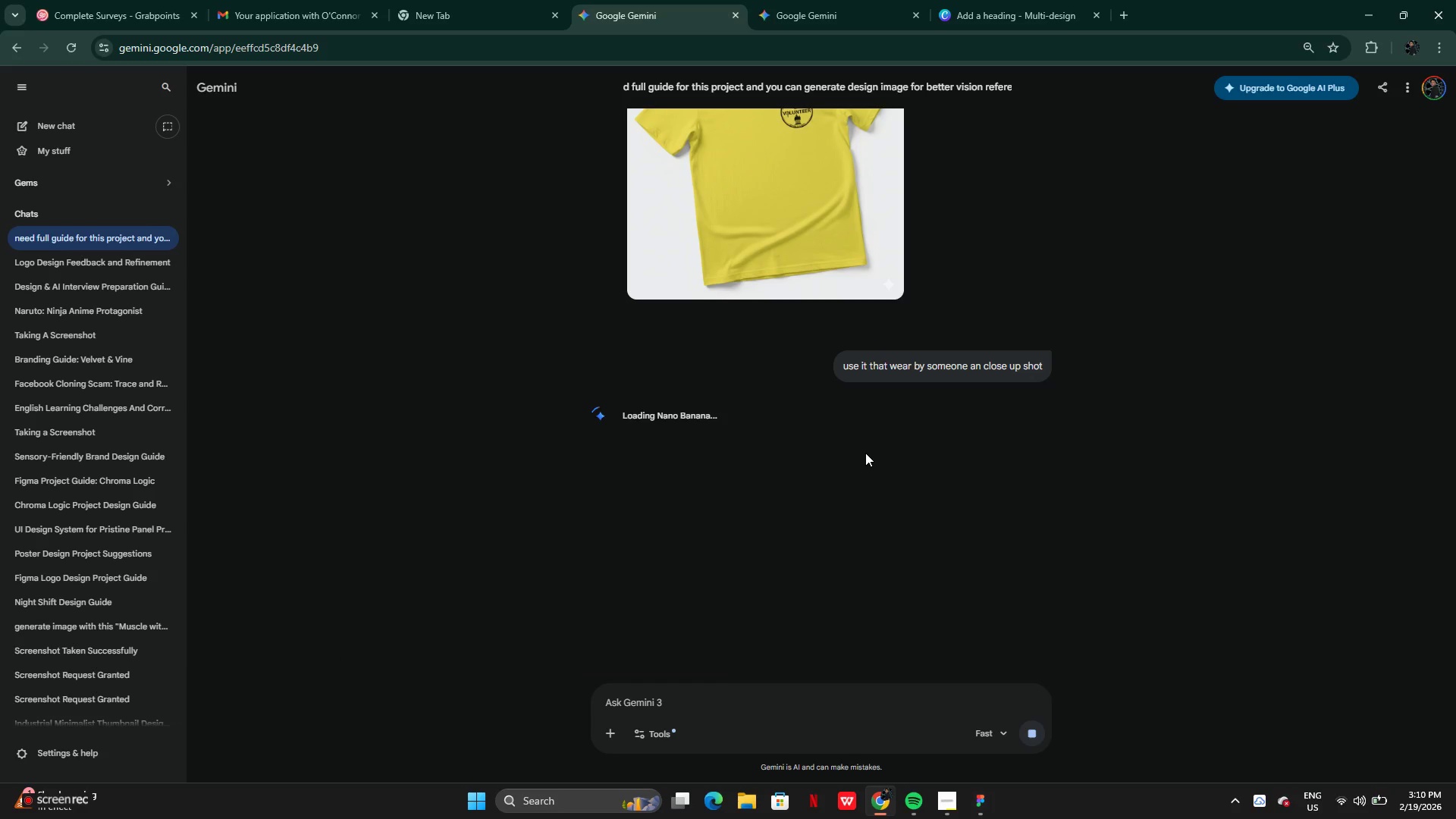 
wait(9.99)
 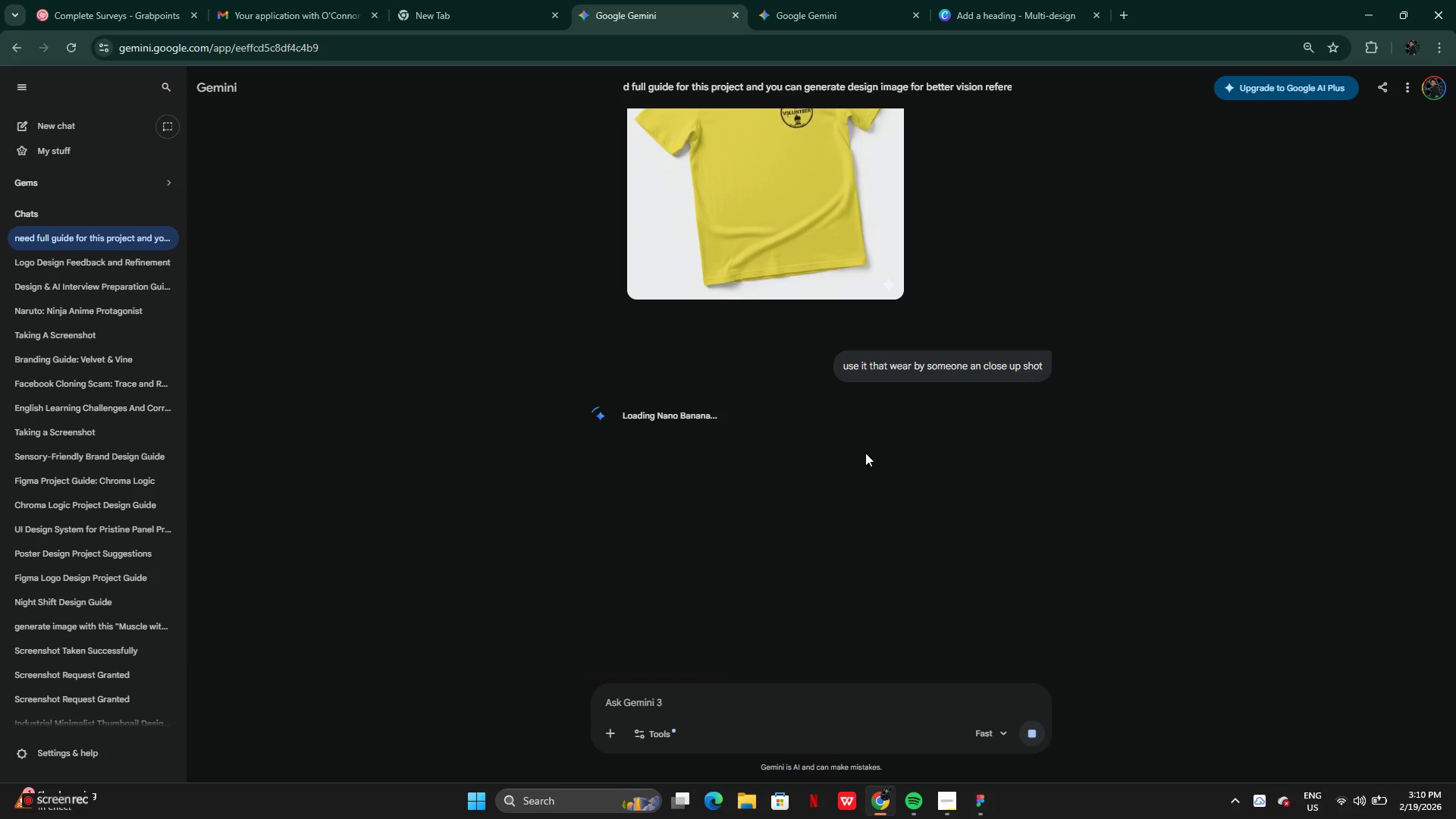 
scroll: coordinate [900, 632], scroll_direction: down, amount: 1.0
 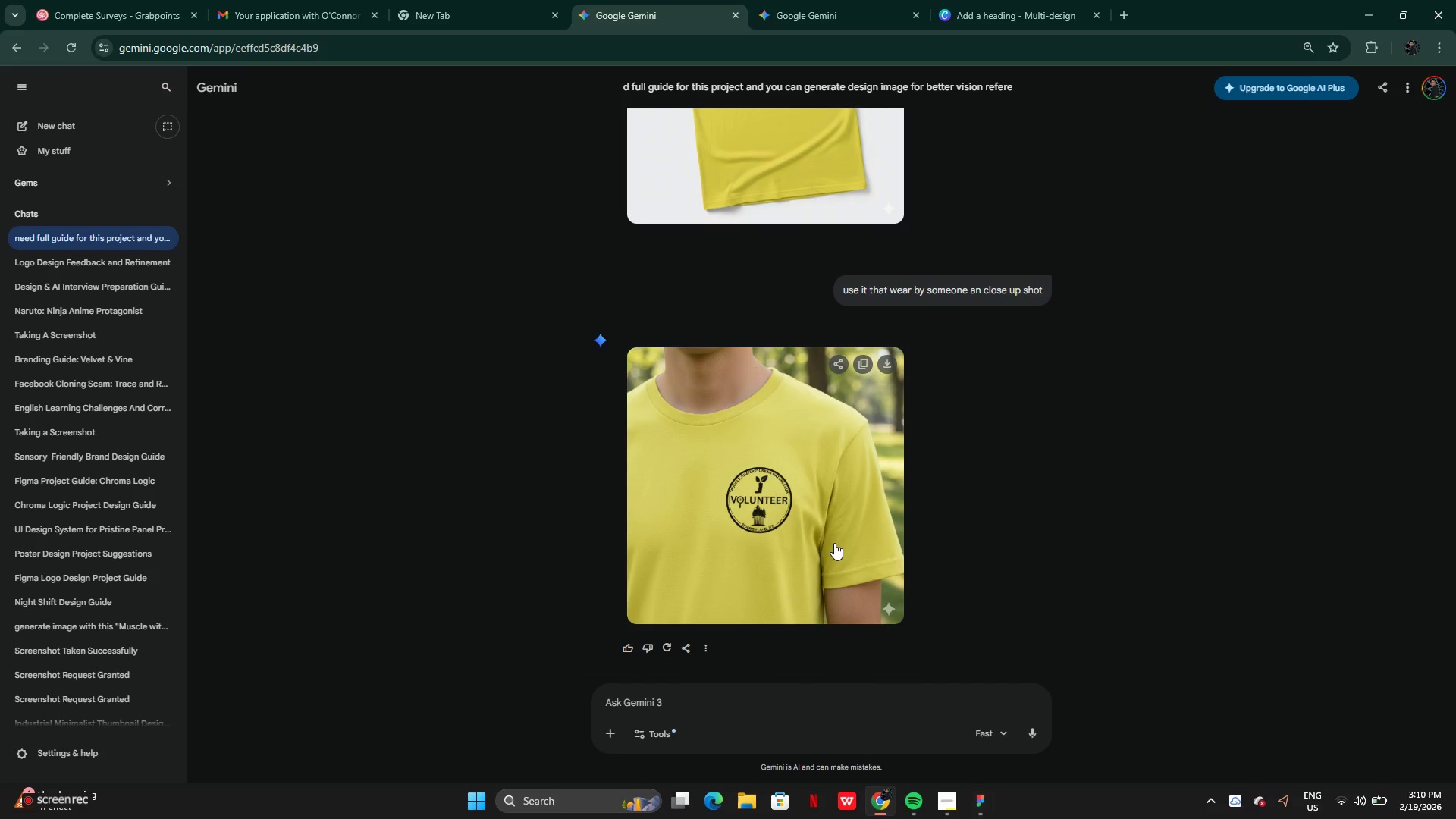 
right_click([834, 543])
 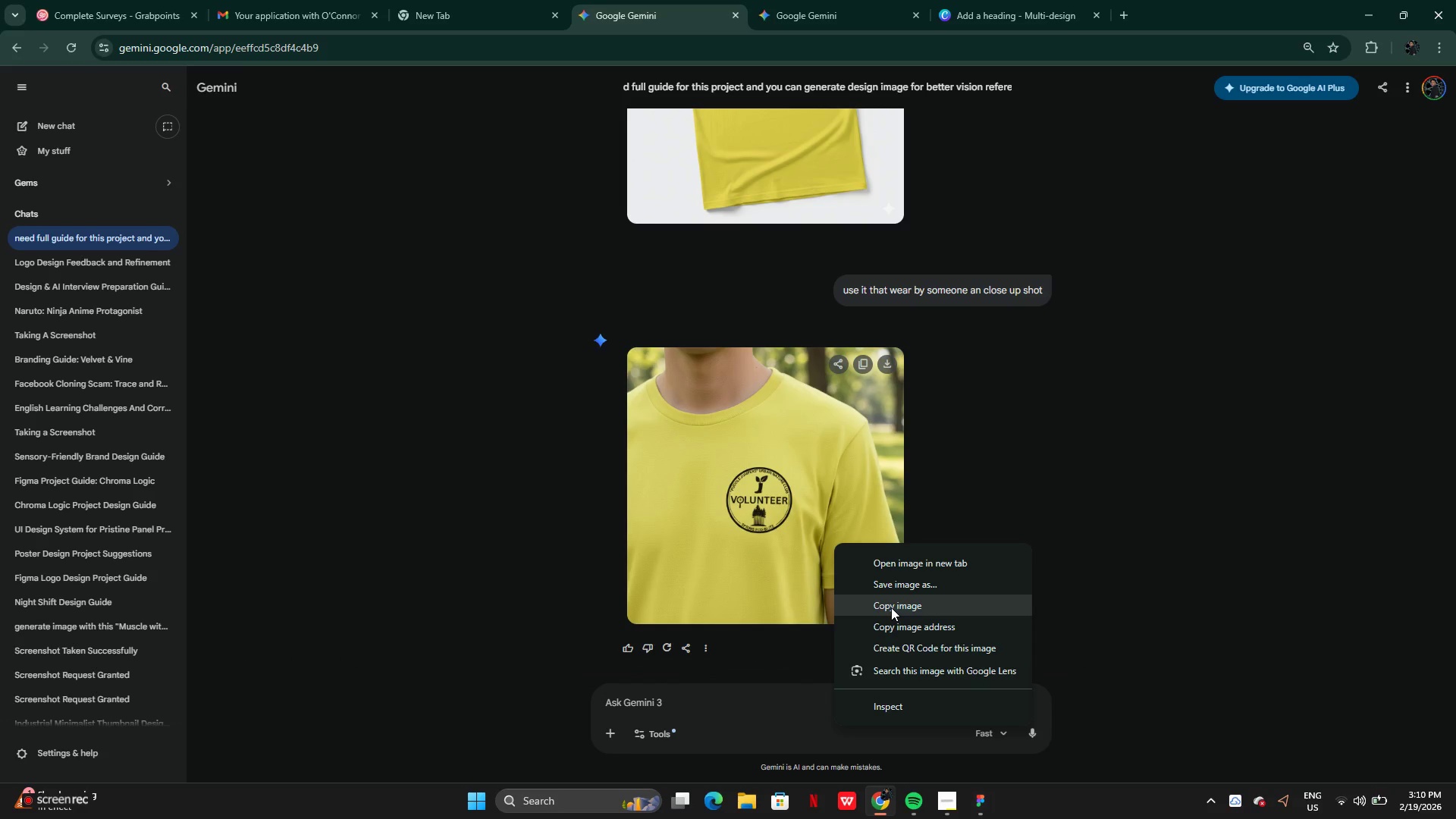 
left_click([891, 607])
 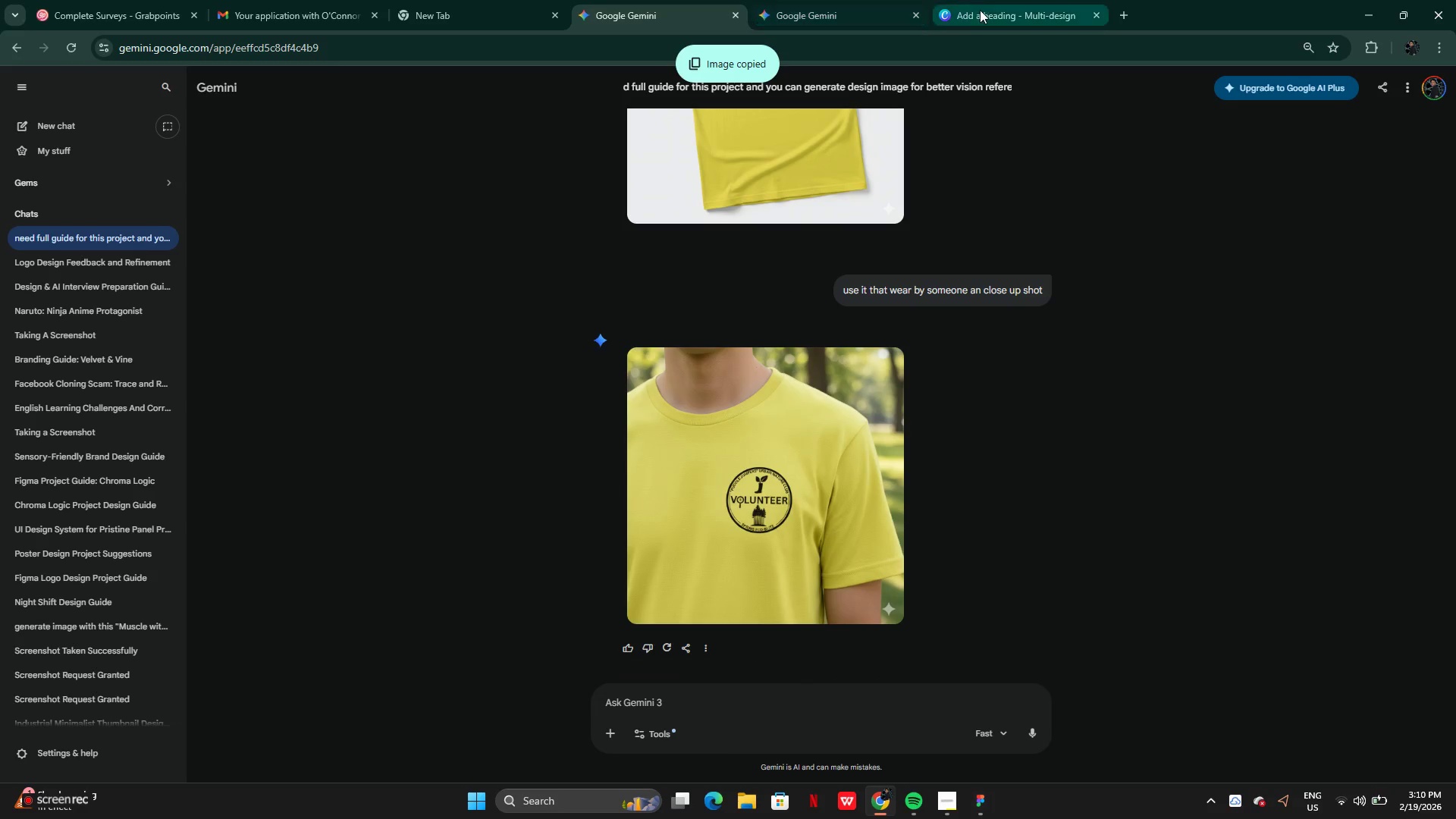 
left_click([980, 10])
 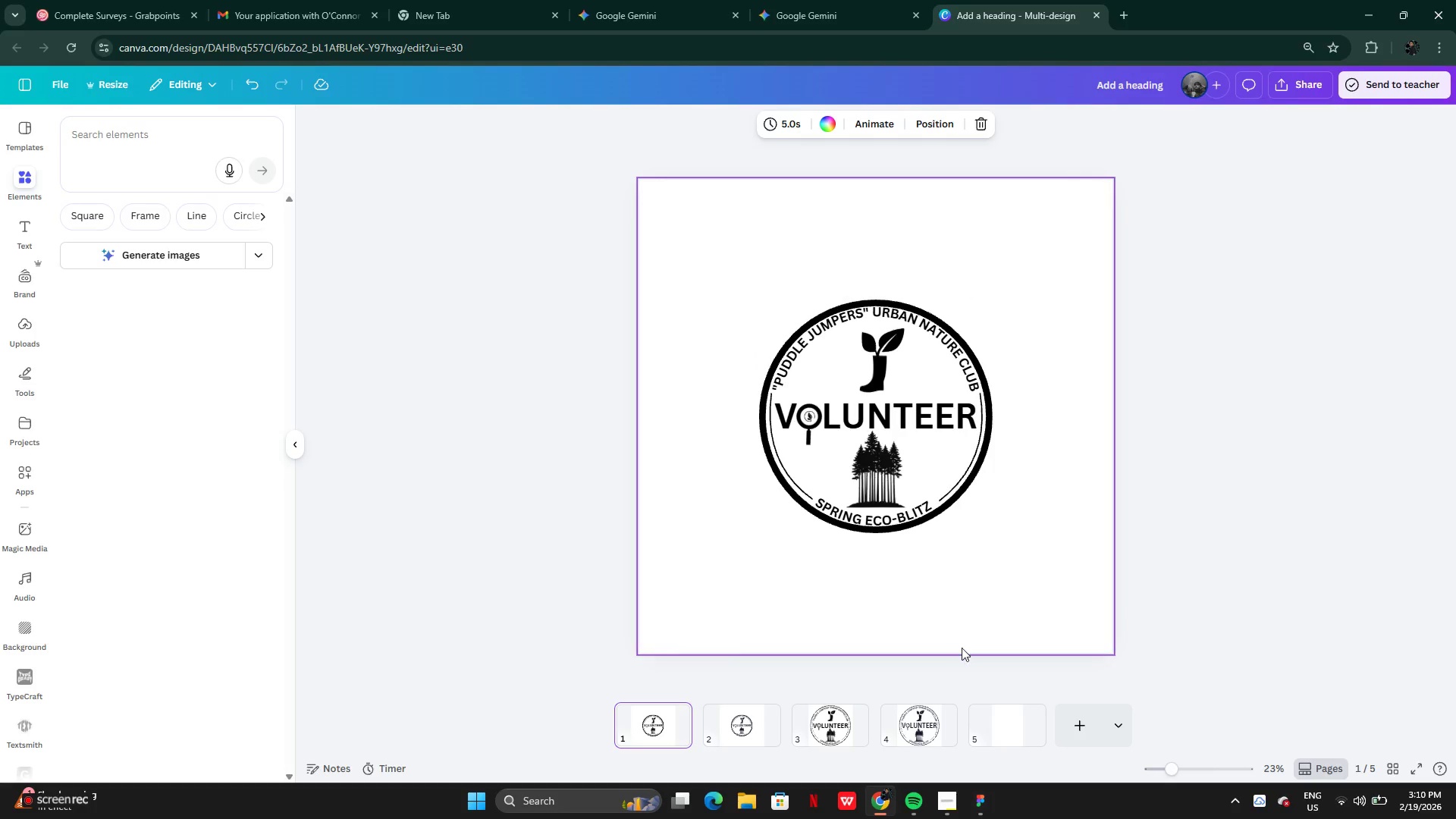 
left_click([1004, 723])
 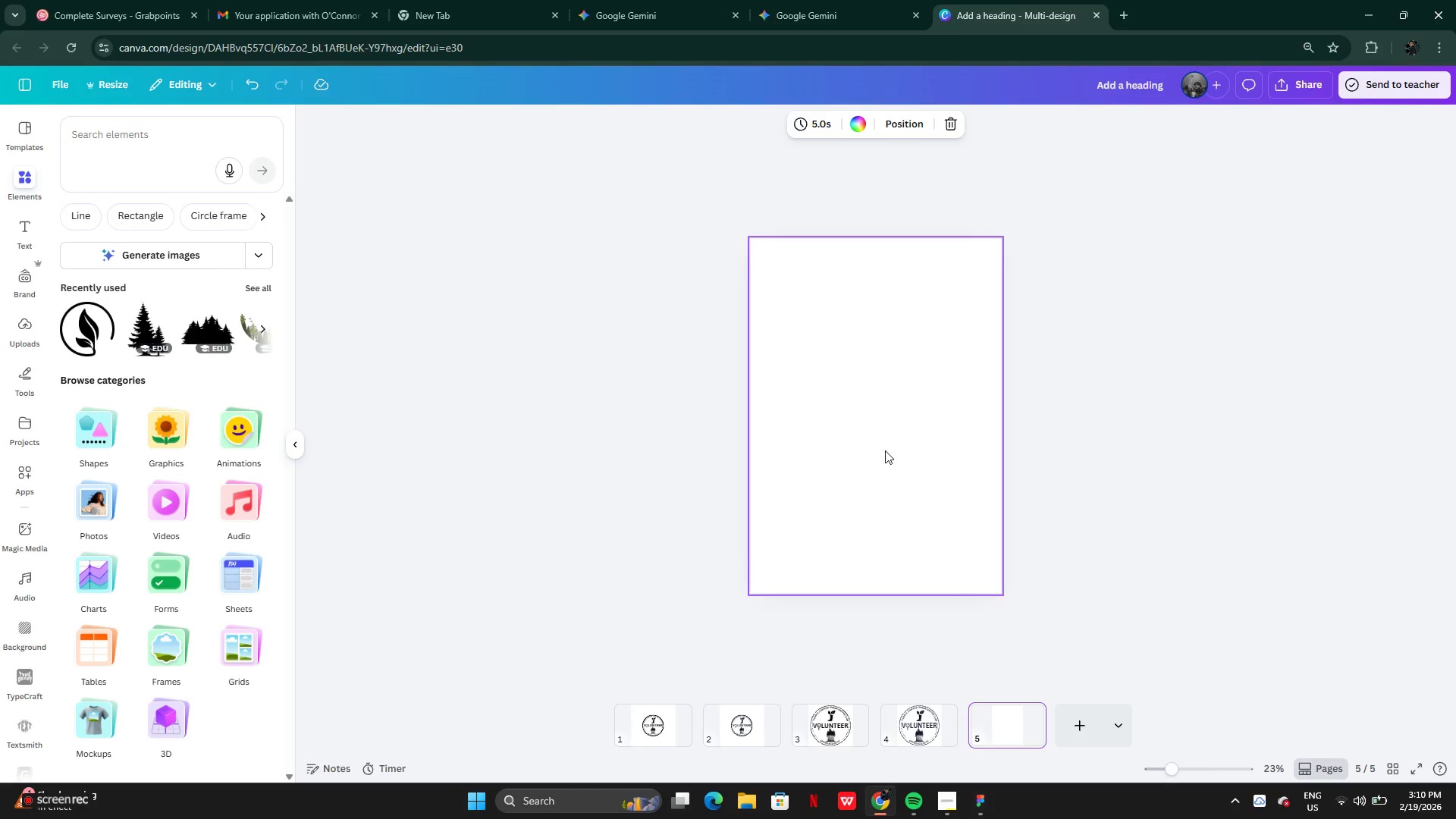 
left_click([877, 444])
 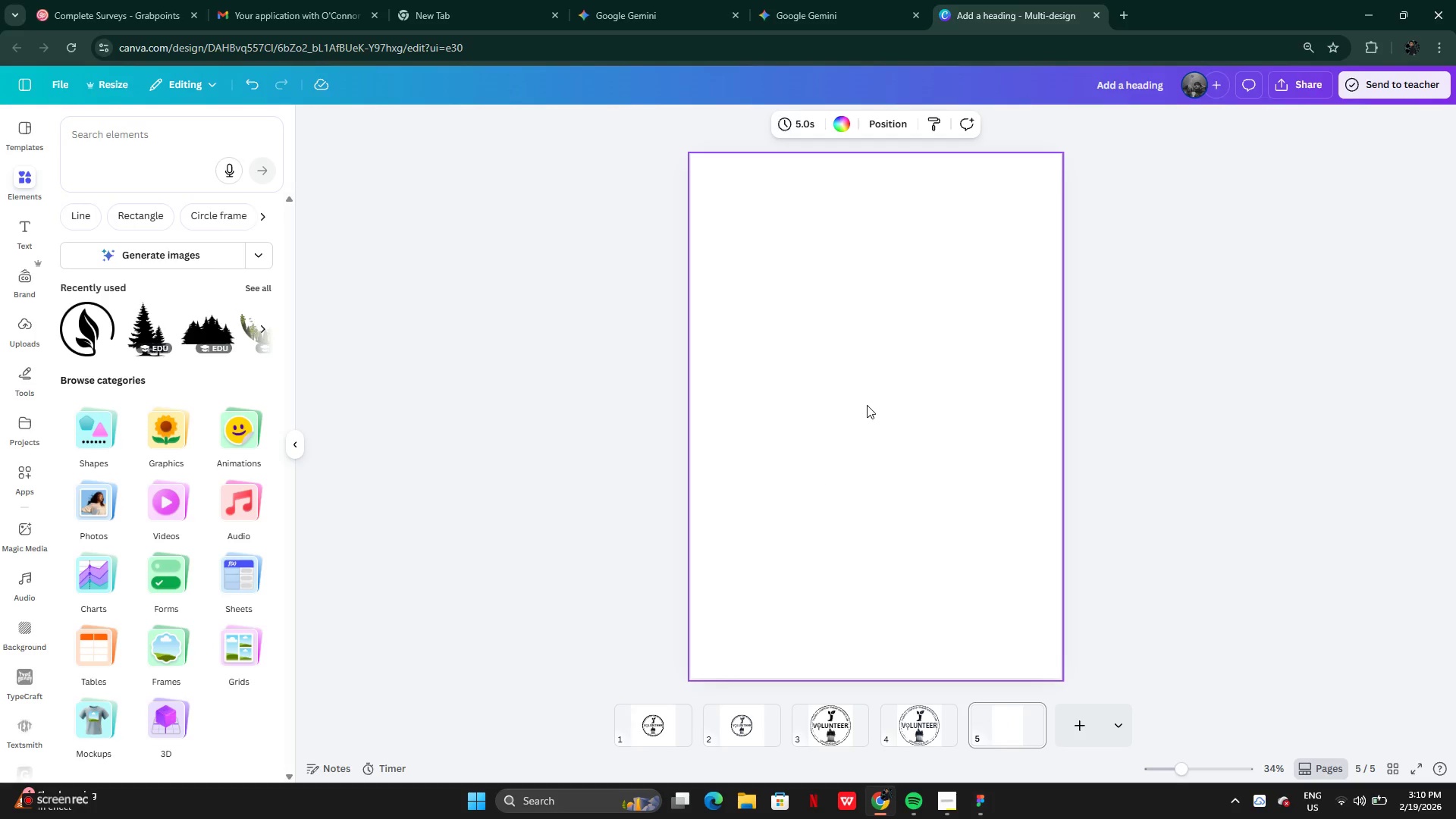 
key(Control+V)
 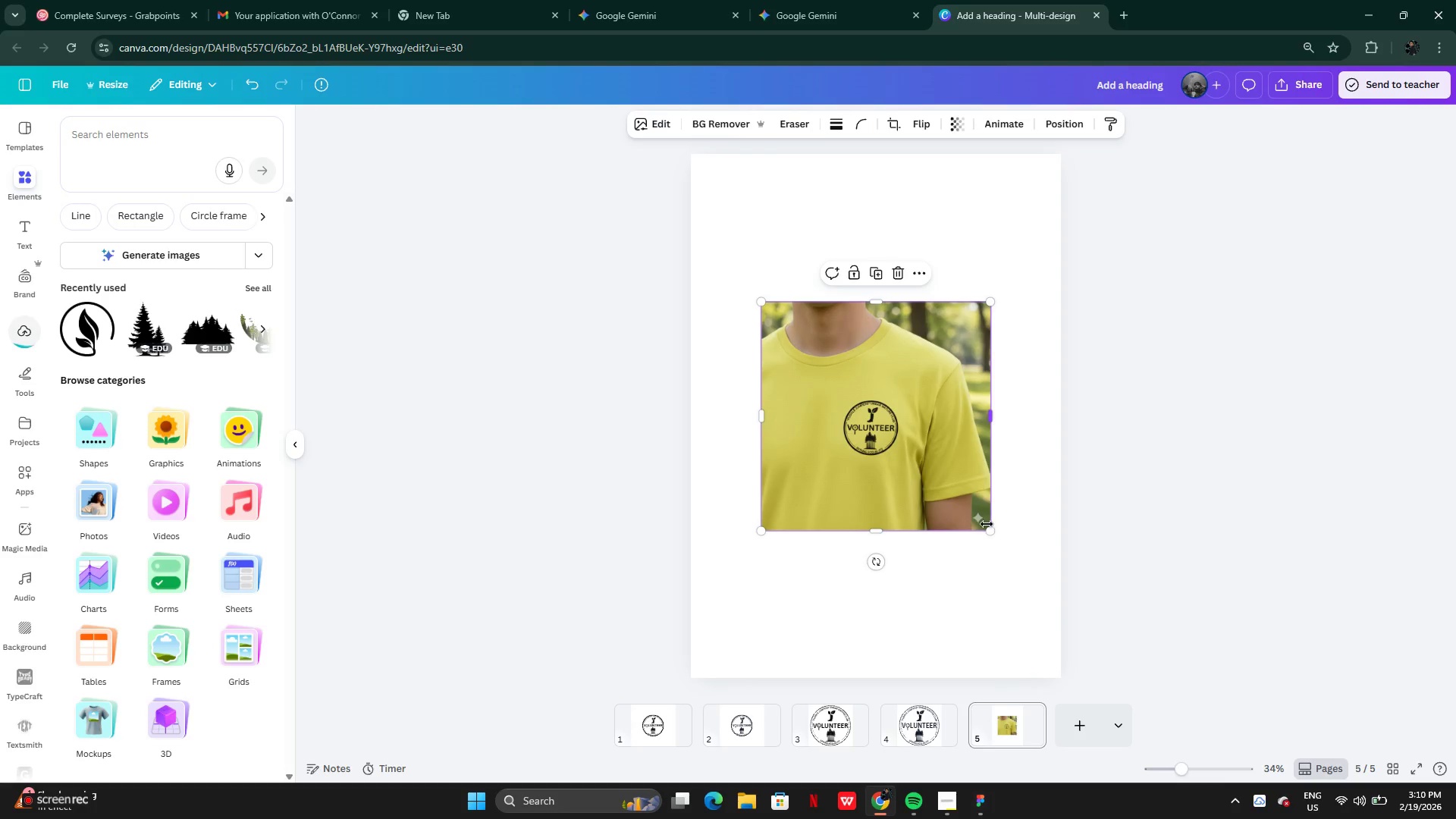 
left_click_drag(start_coordinate=[906, 528], to_coordinate=[900, 501])
 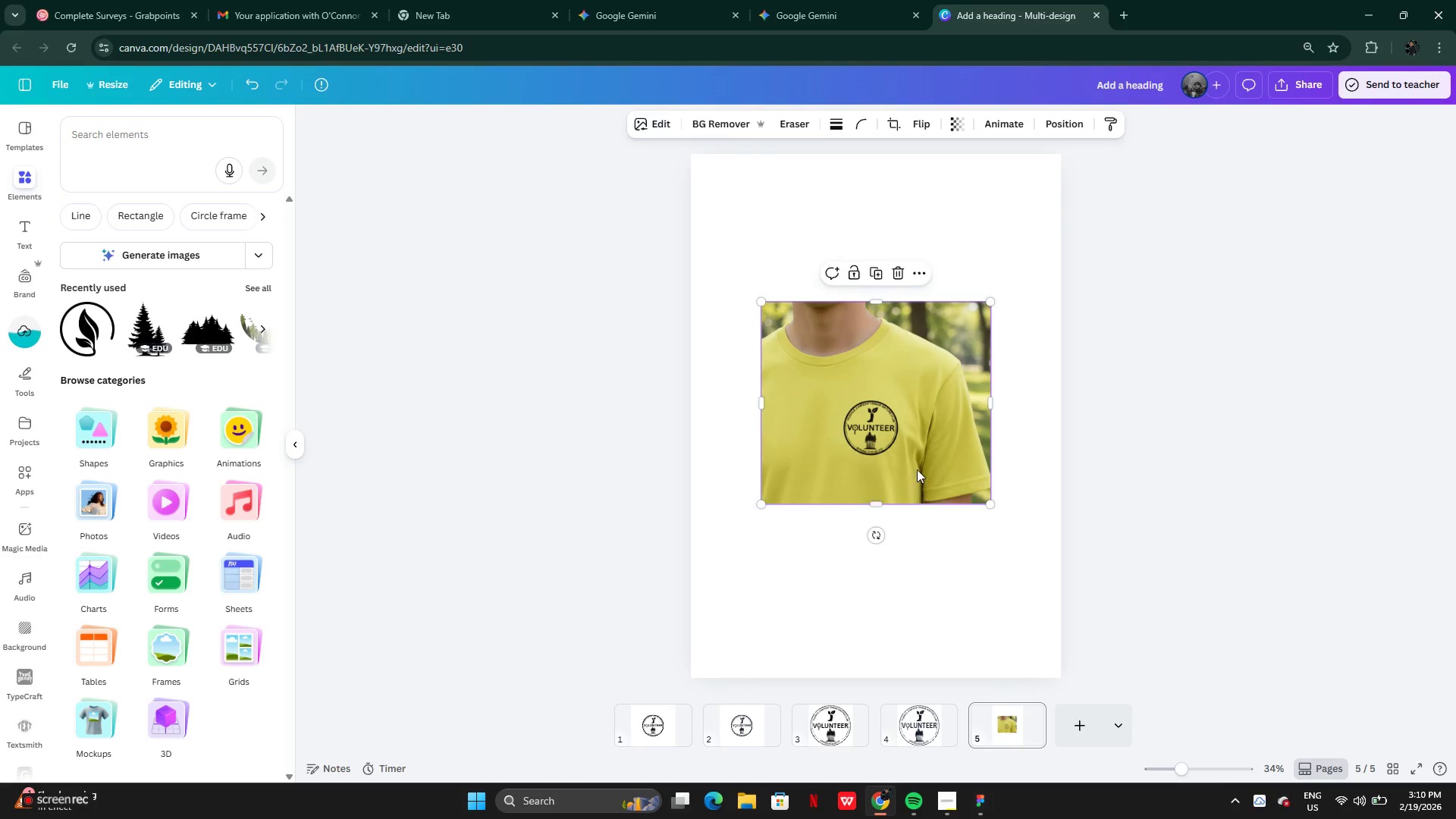 
left_click_drag(start_coordinate=[917, 469], to_coordinate=[861, 344])
 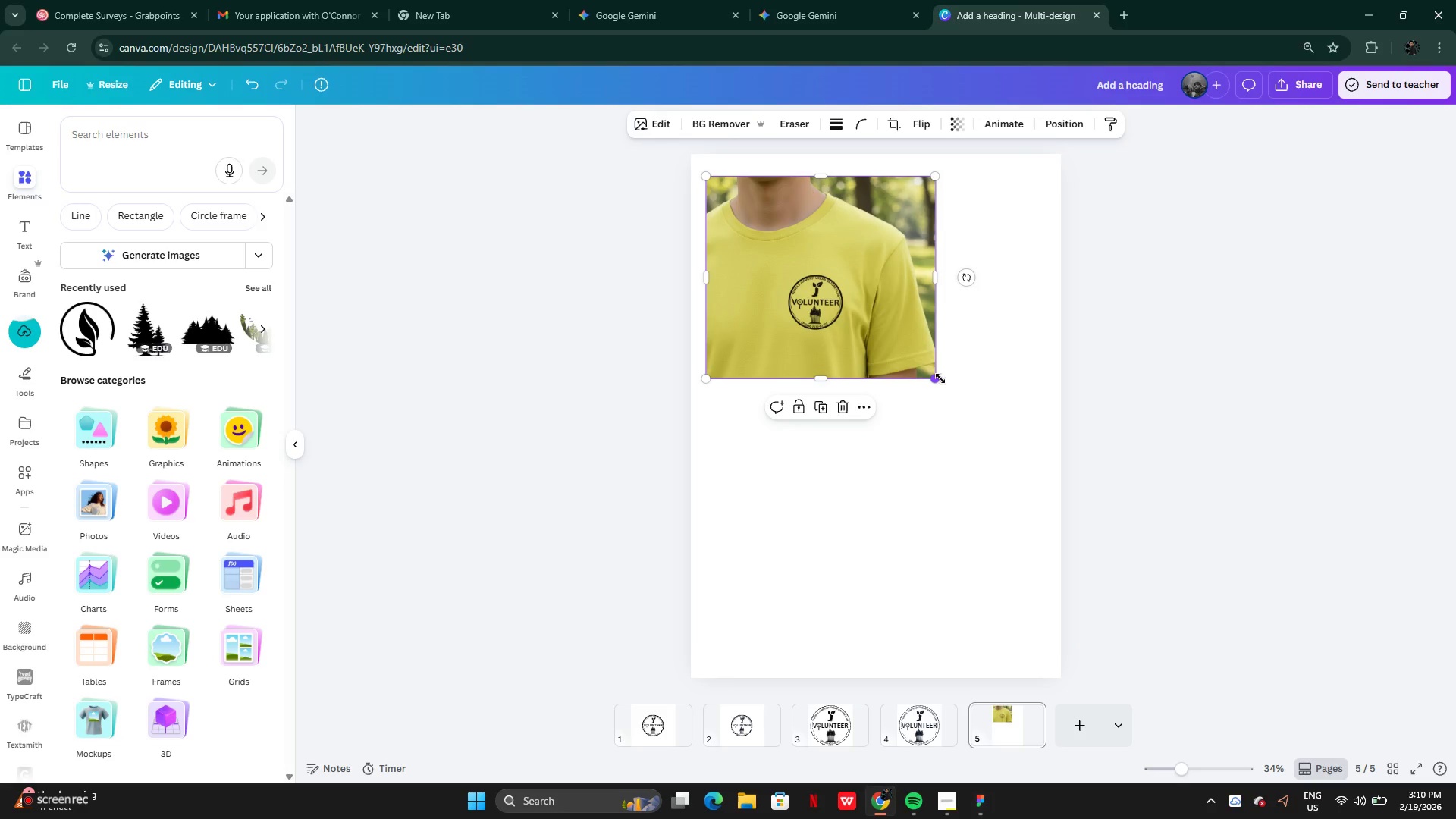 
left_click_drag(start_coordinate=[938, 378], to_coordinate=[872, 350])
 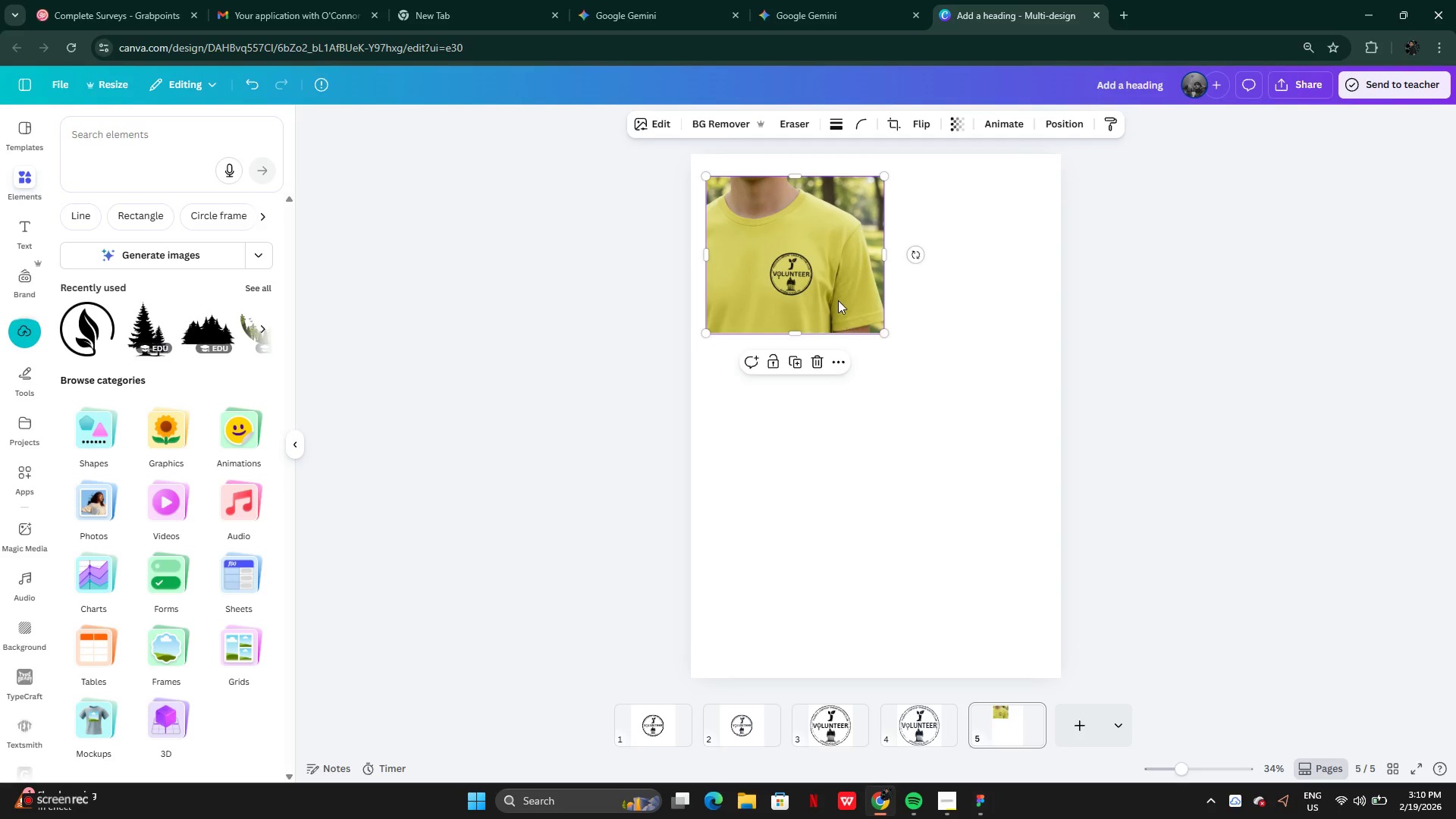 
left_click_drag(start_coordinate=[838, 300], to_coordinate=[863, 366])
 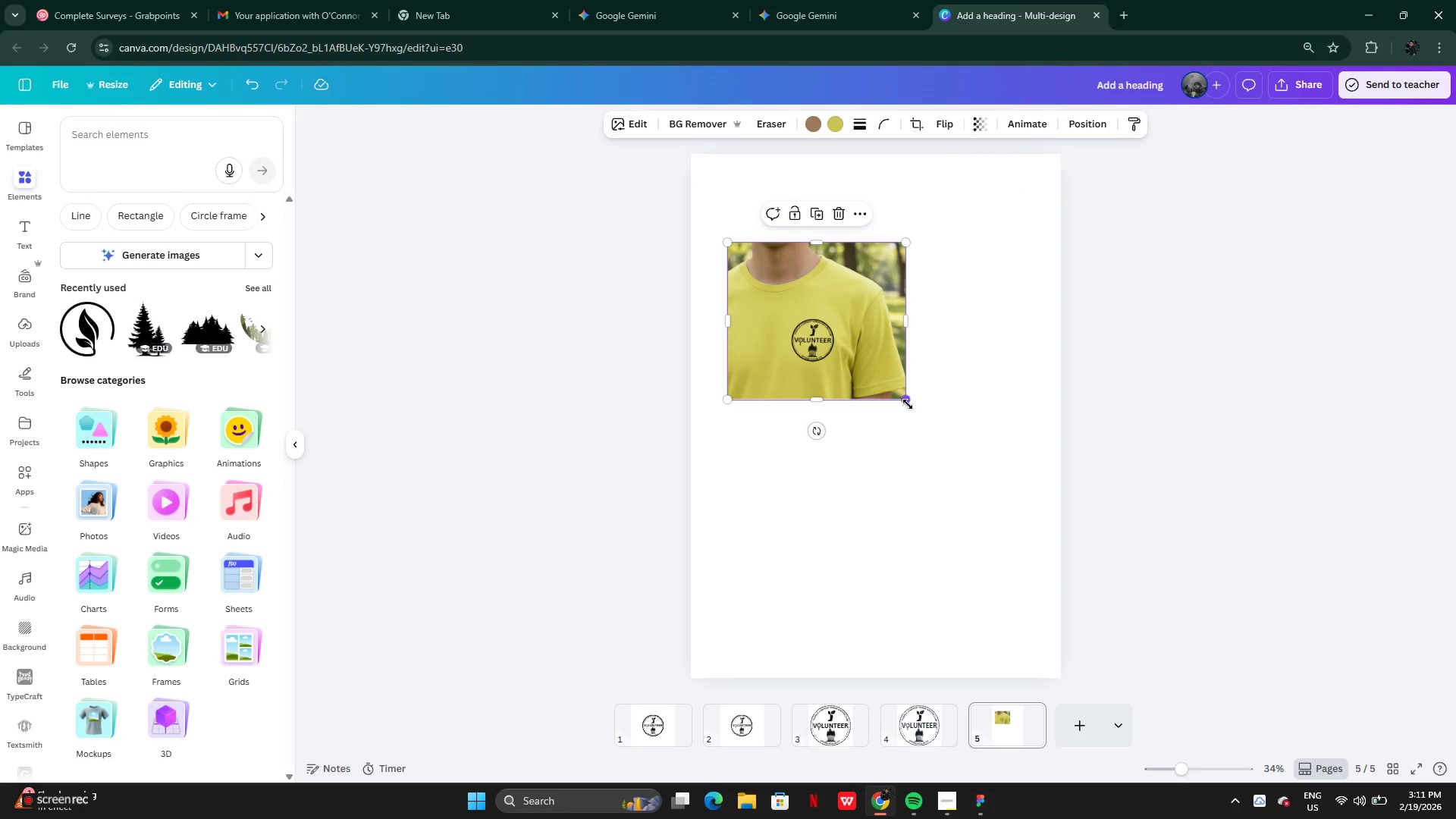 
left_click_drag(start_coordinate=[908, 403], to_coordinate=[876, 378])
 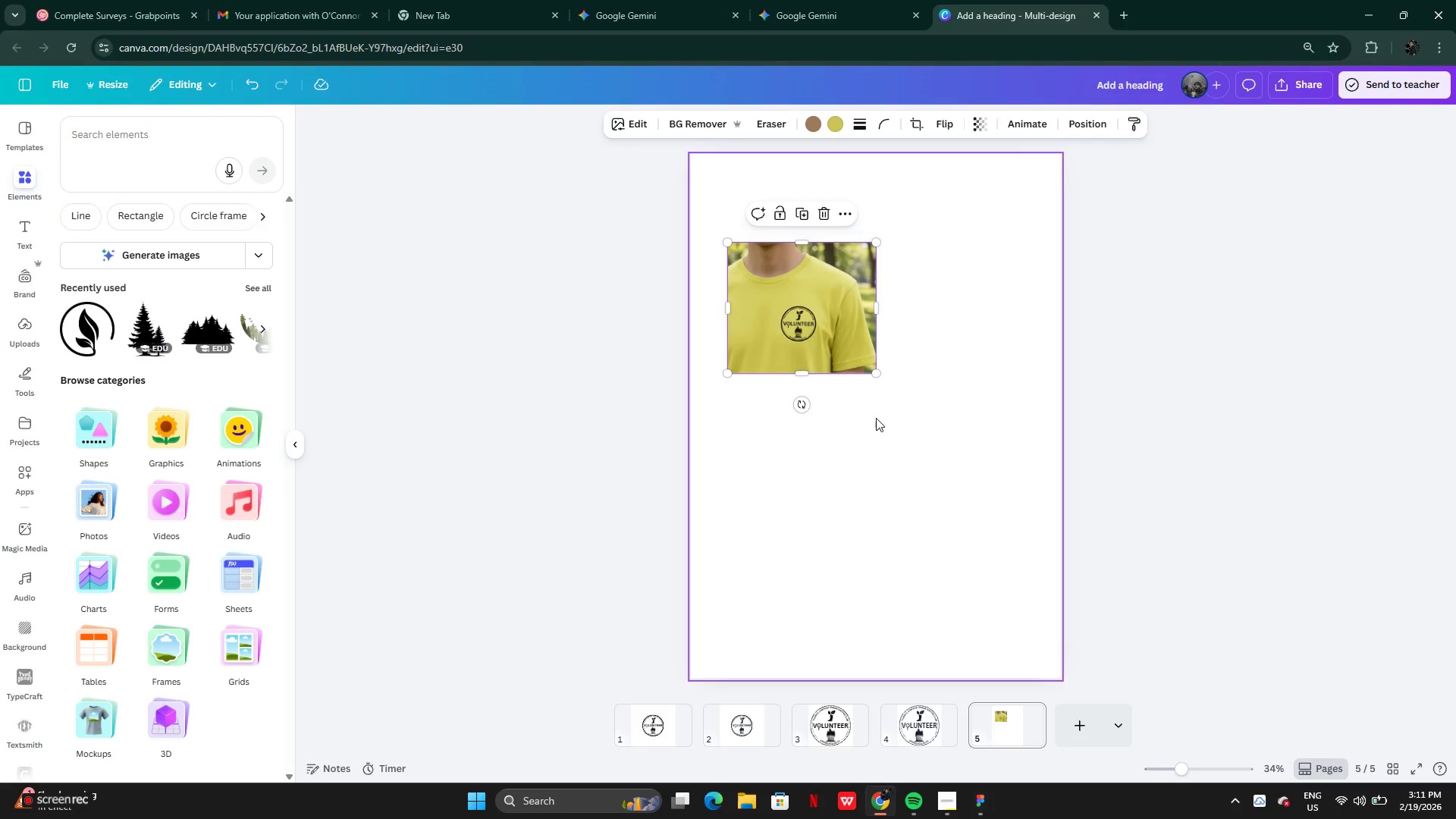 
left_click([876, 419])
 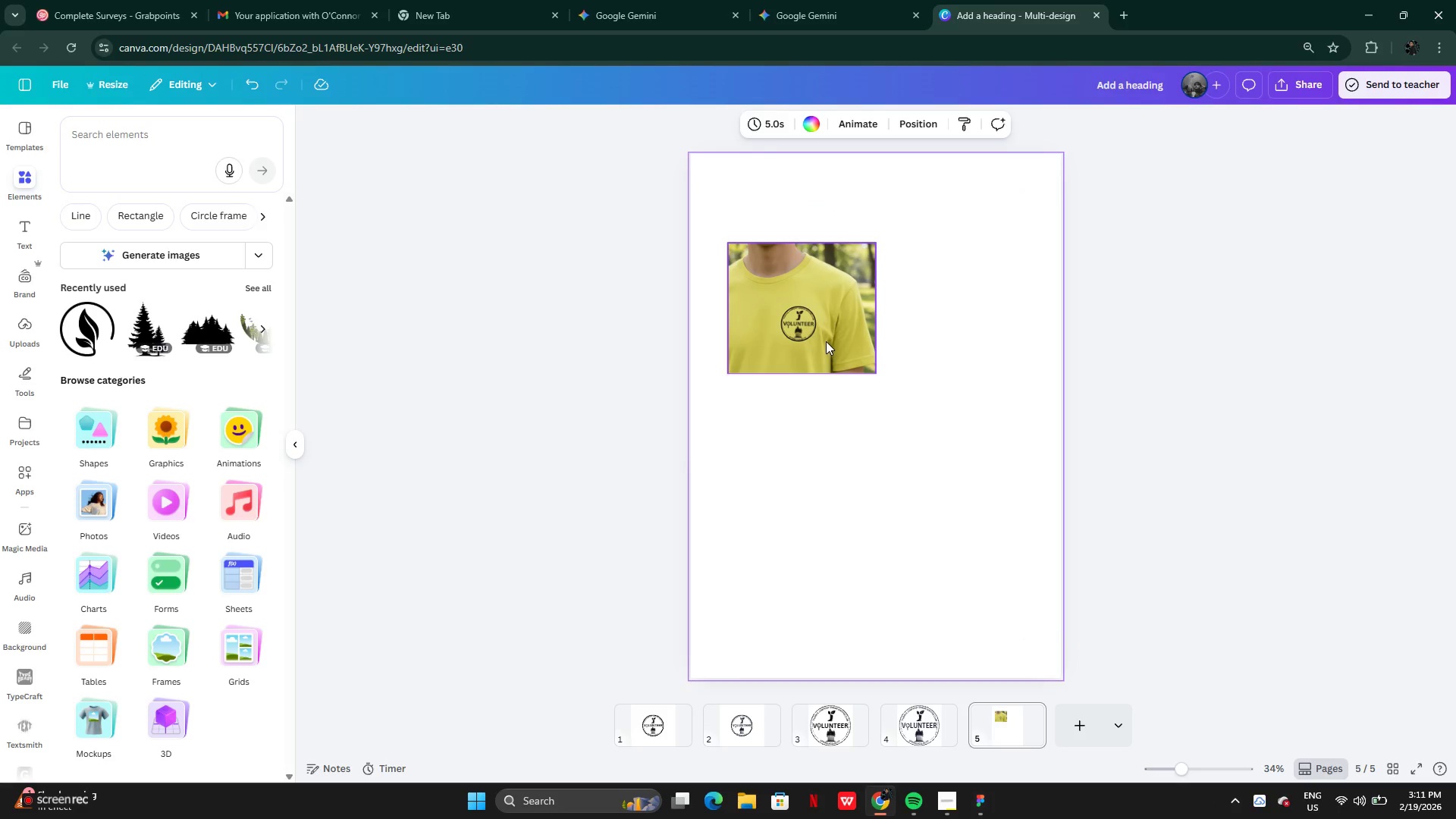 
left_click_drag(start_coordinate=[826, 341], to_coordinate=[817, 293])
 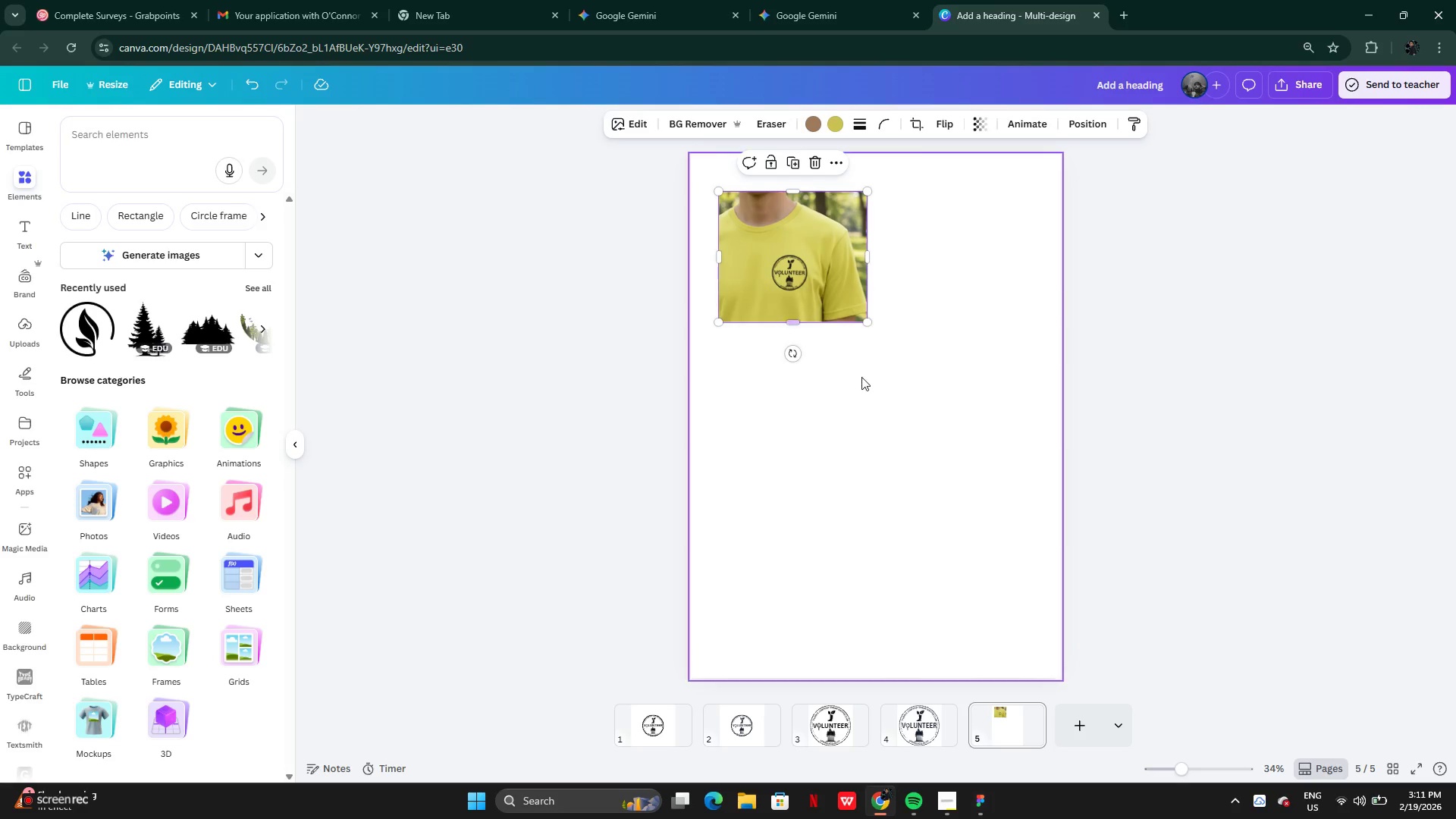 
left_click([861, 377])
 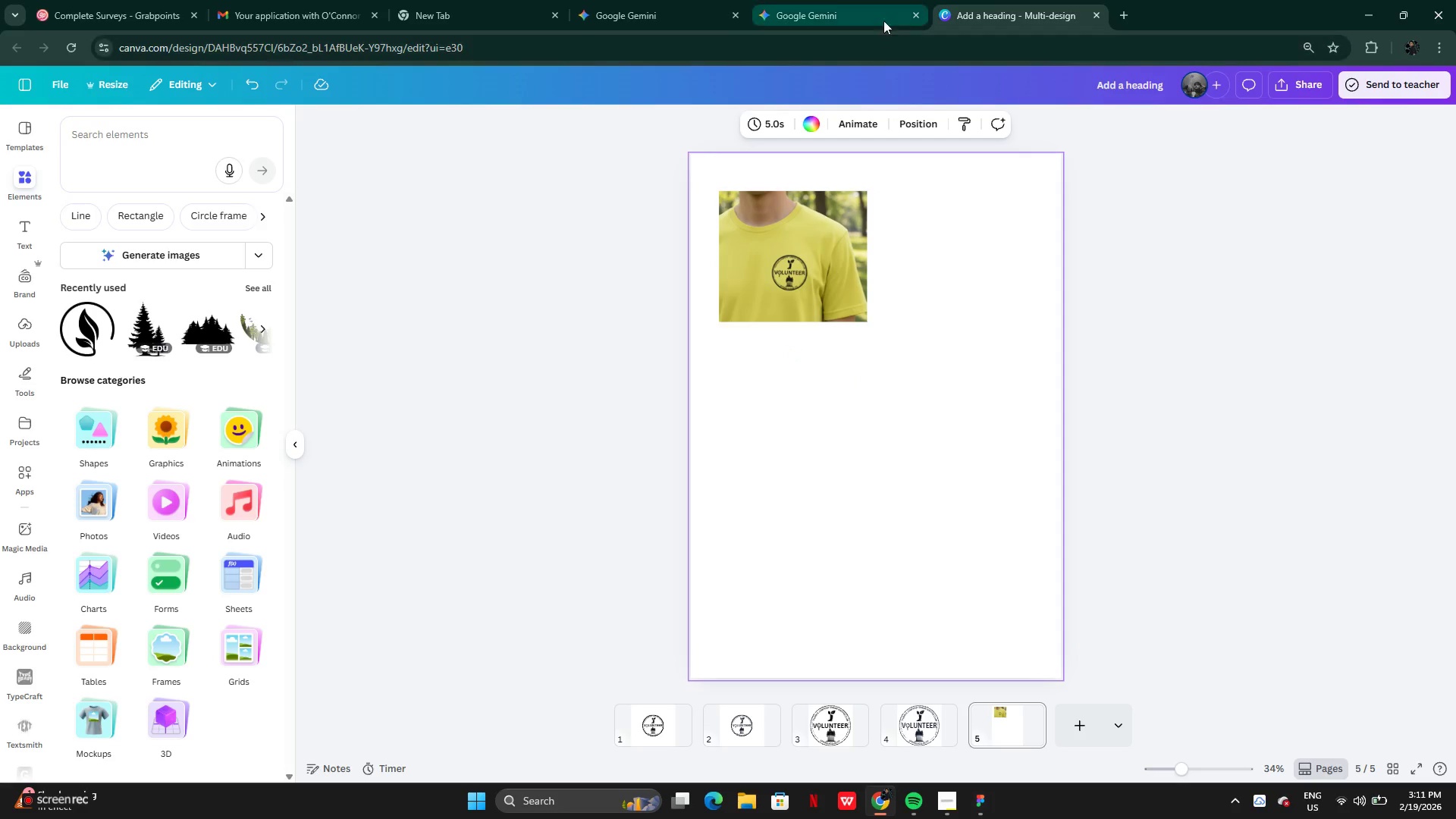 
left_click([824, 10])
 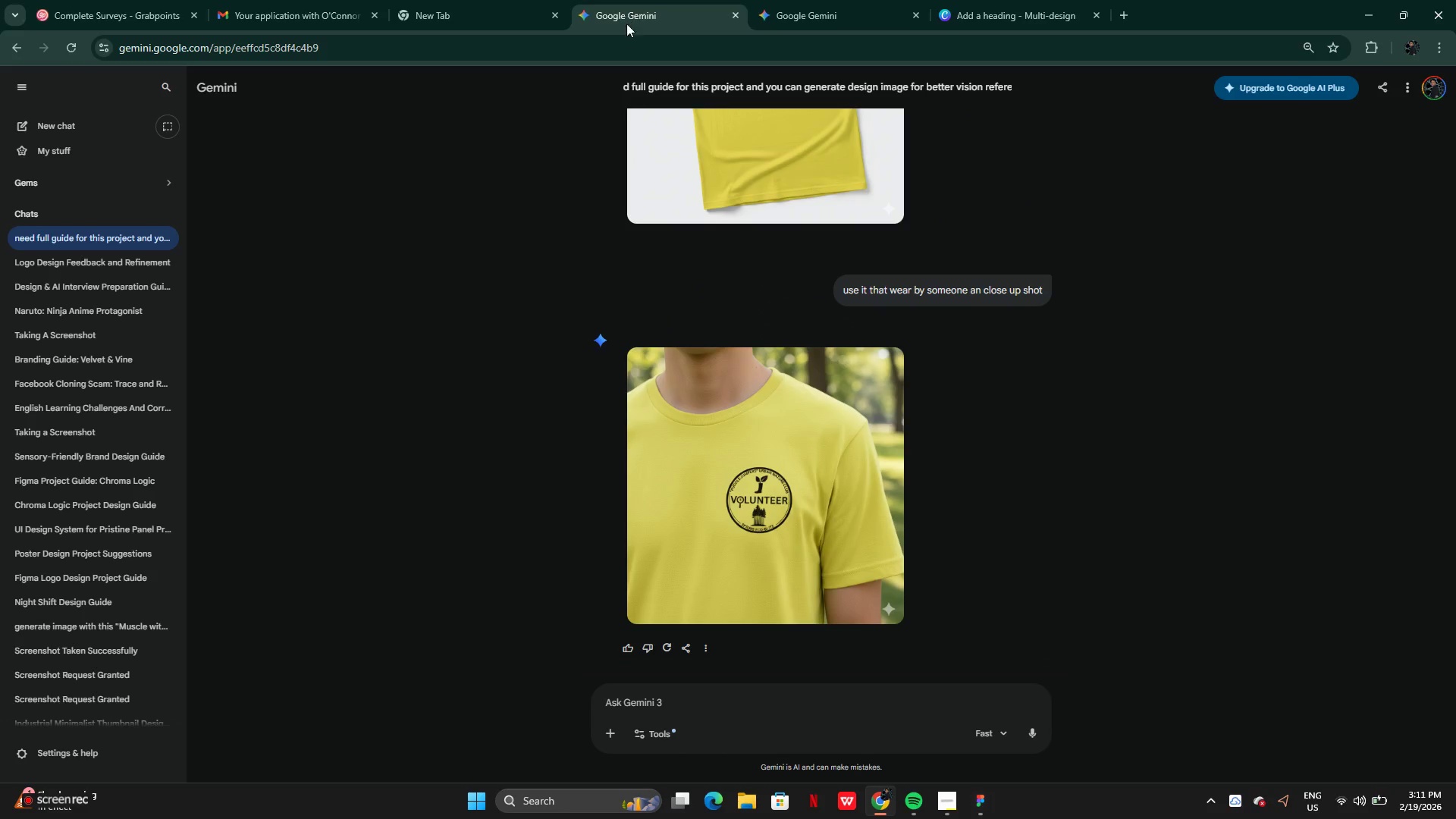 
left_click([977, 16])
 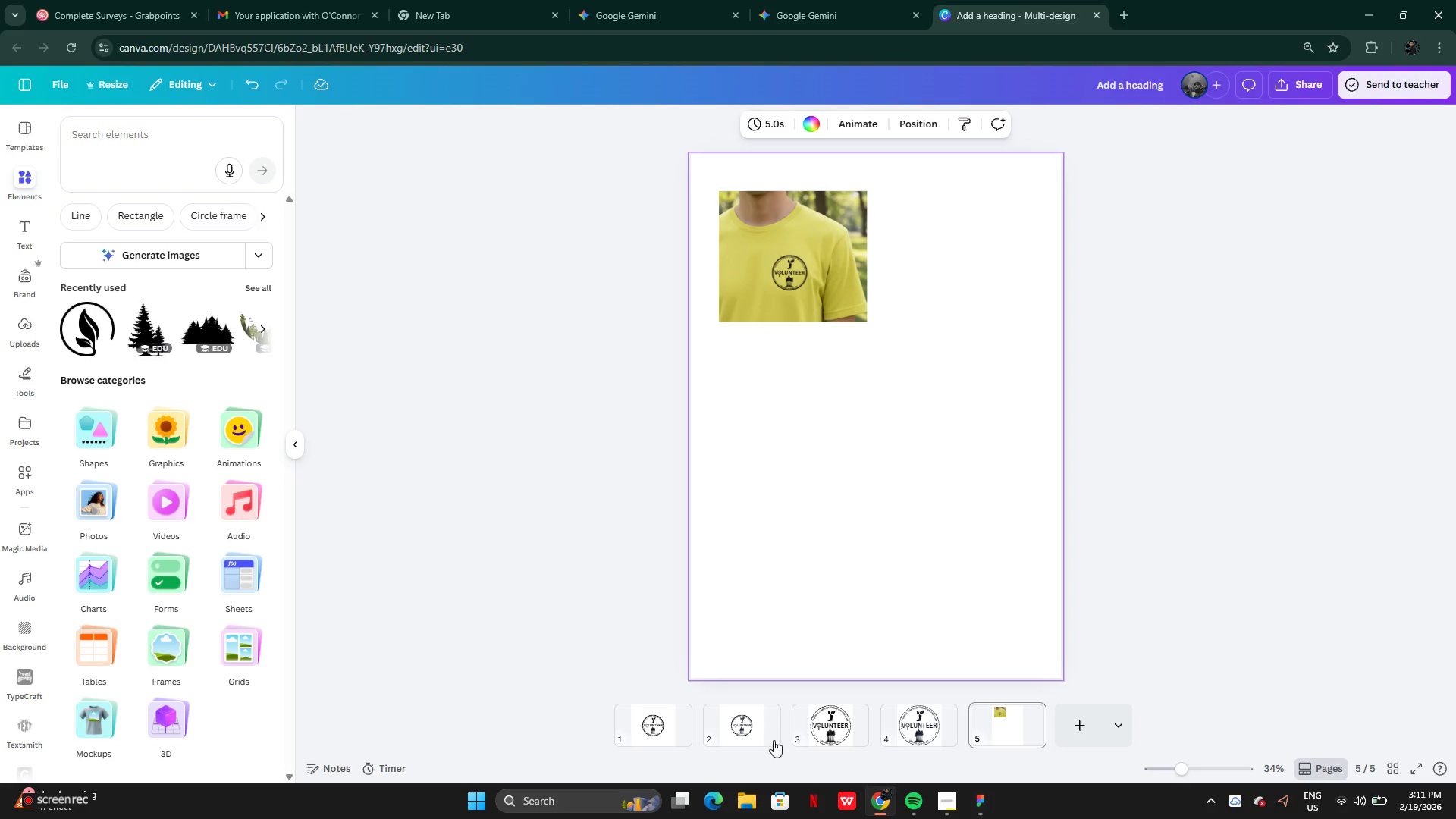 
left_click([768, 734])
 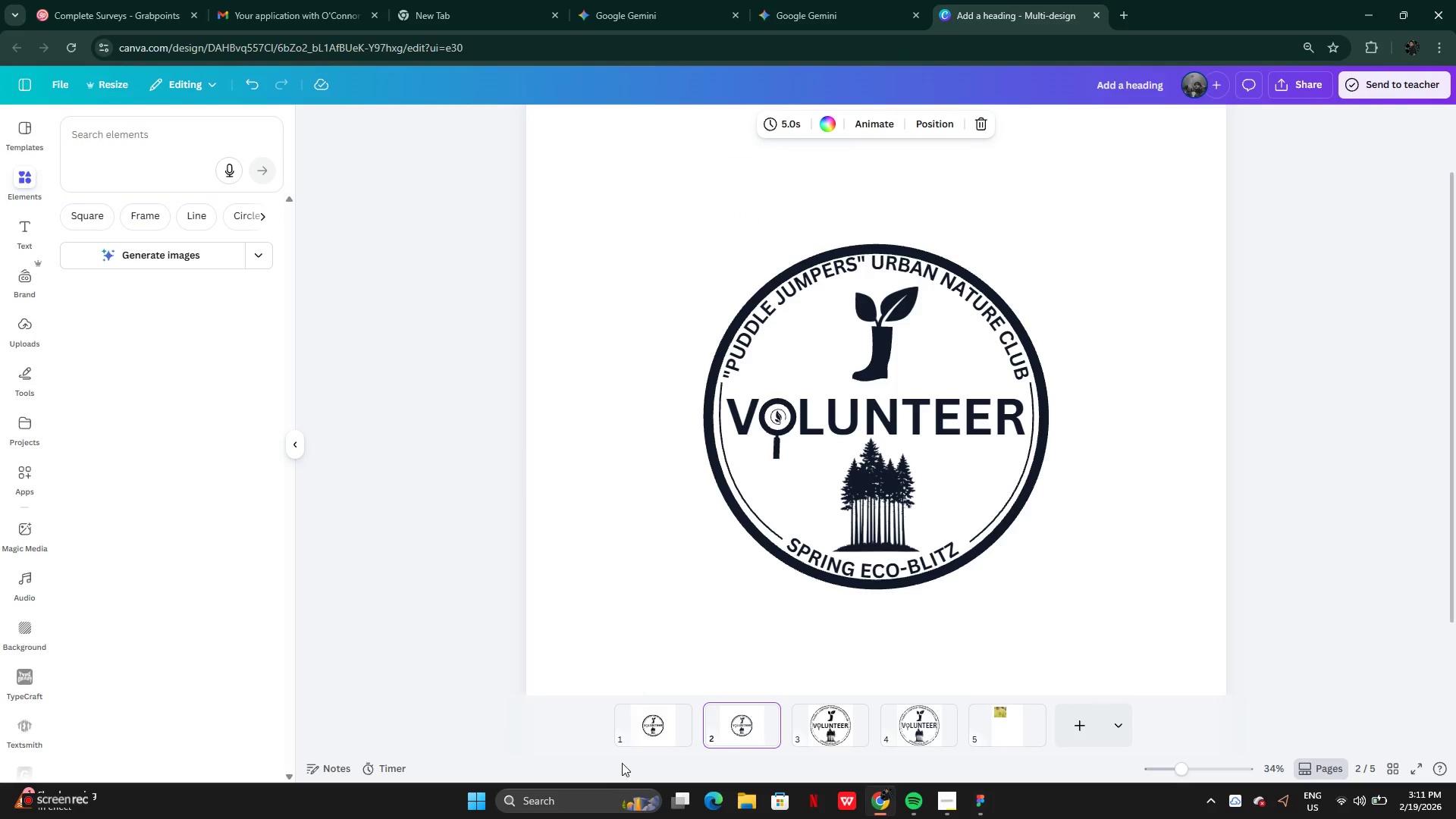 
left_click([670, 726])
 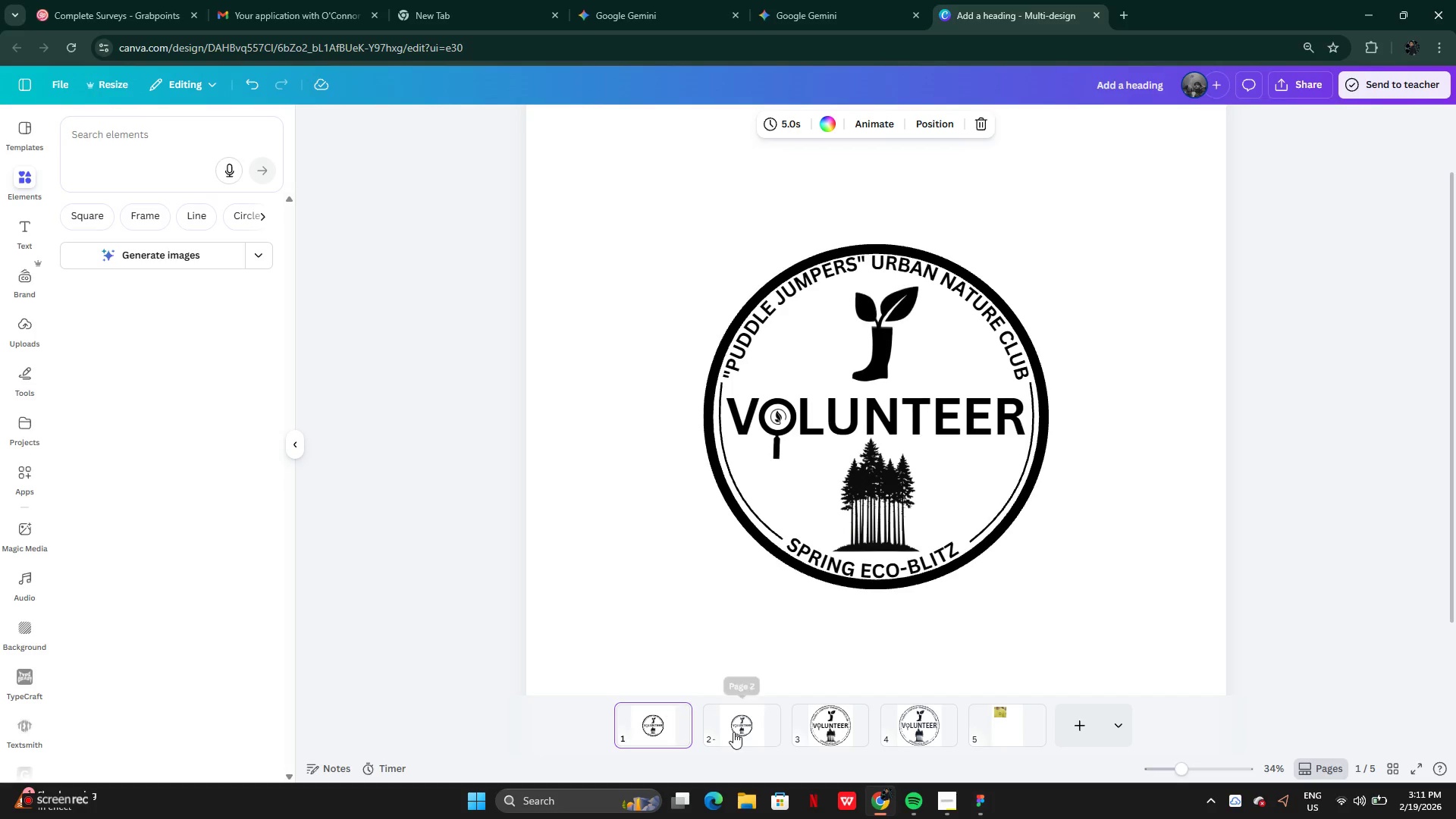 
left_click([733, 732])
 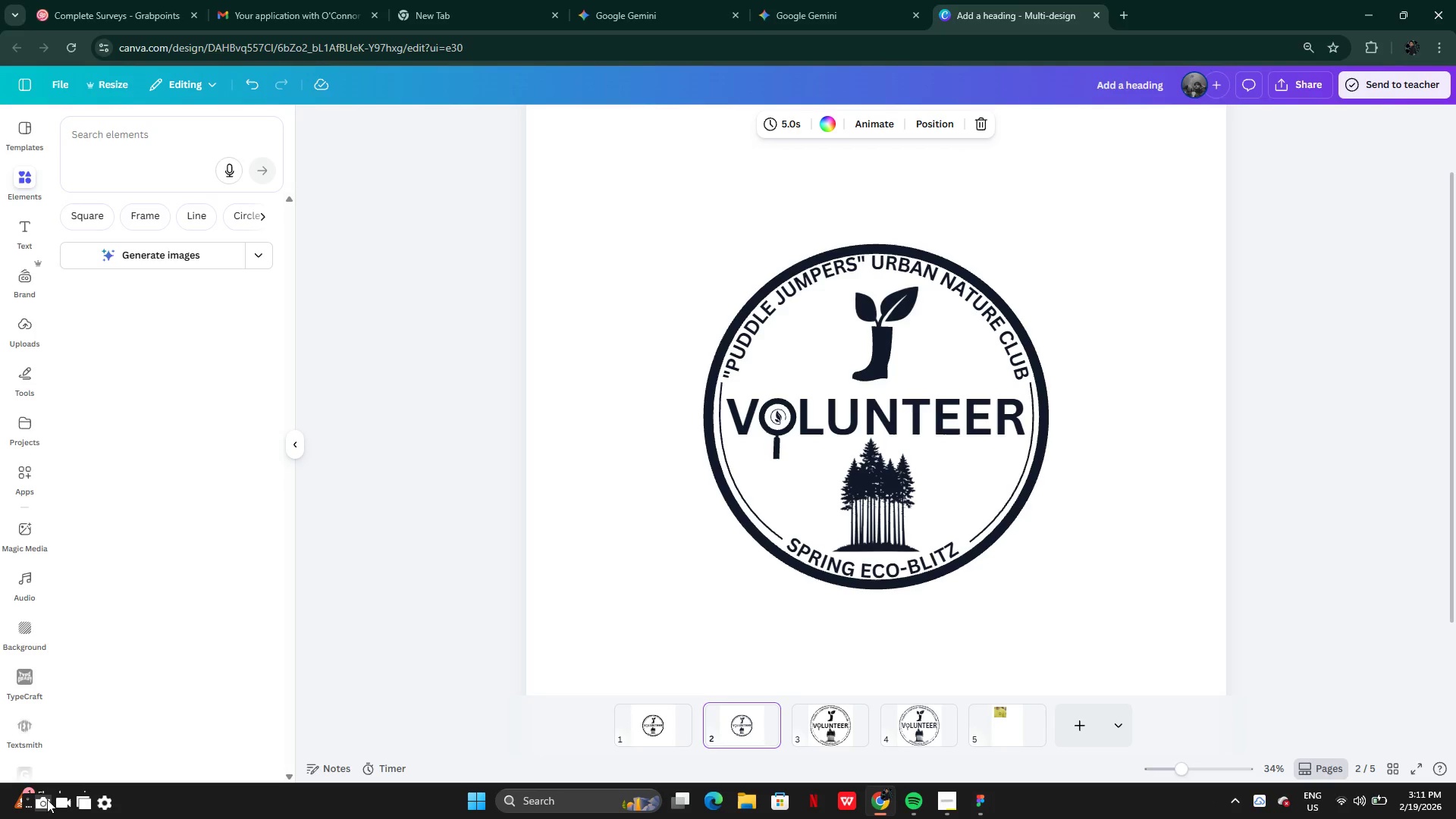 
left_click([40, 802])
 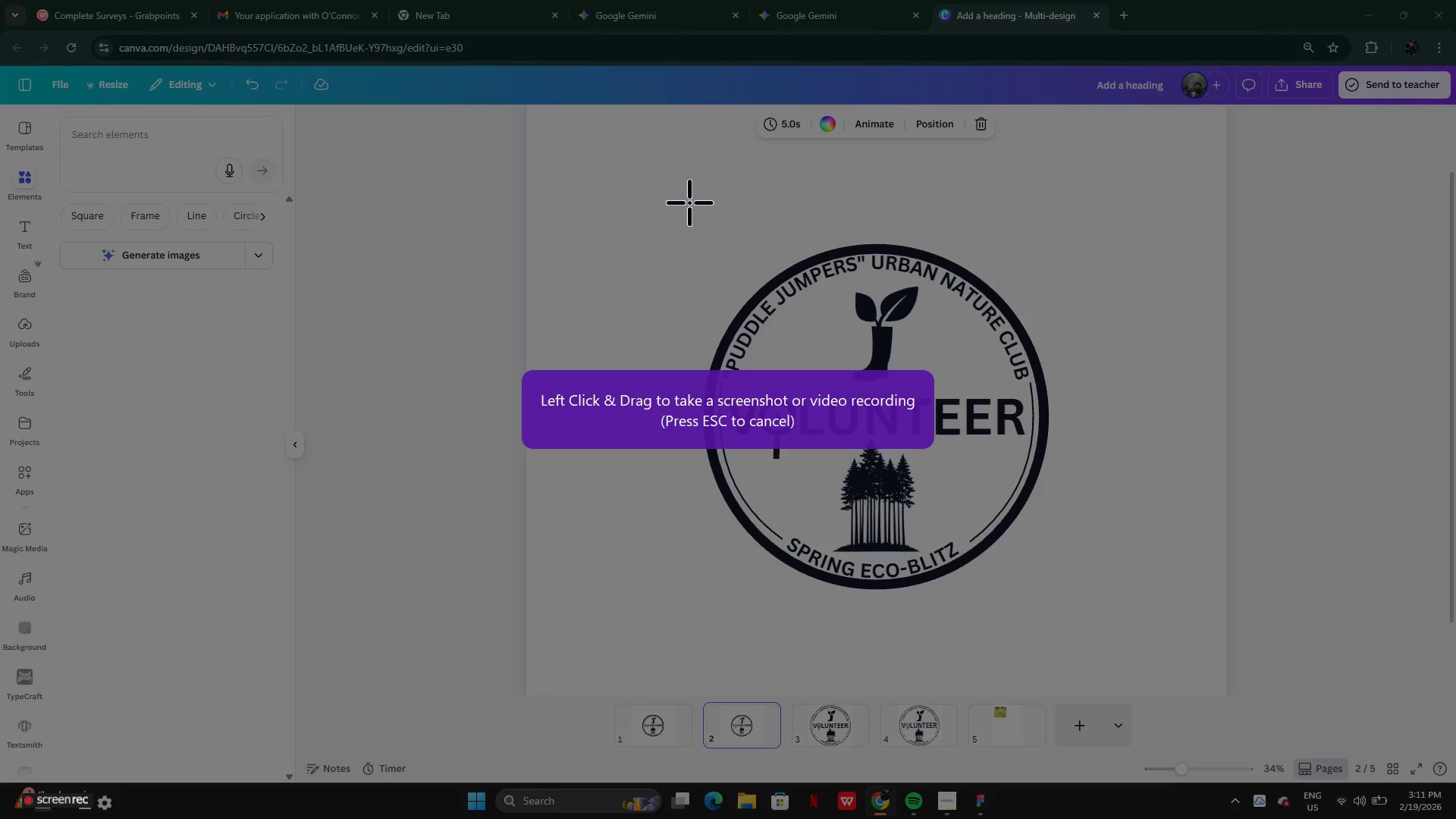 
left_click_drag(start_coordinate=[669, 202], to_coordinate=[1086, 615])
 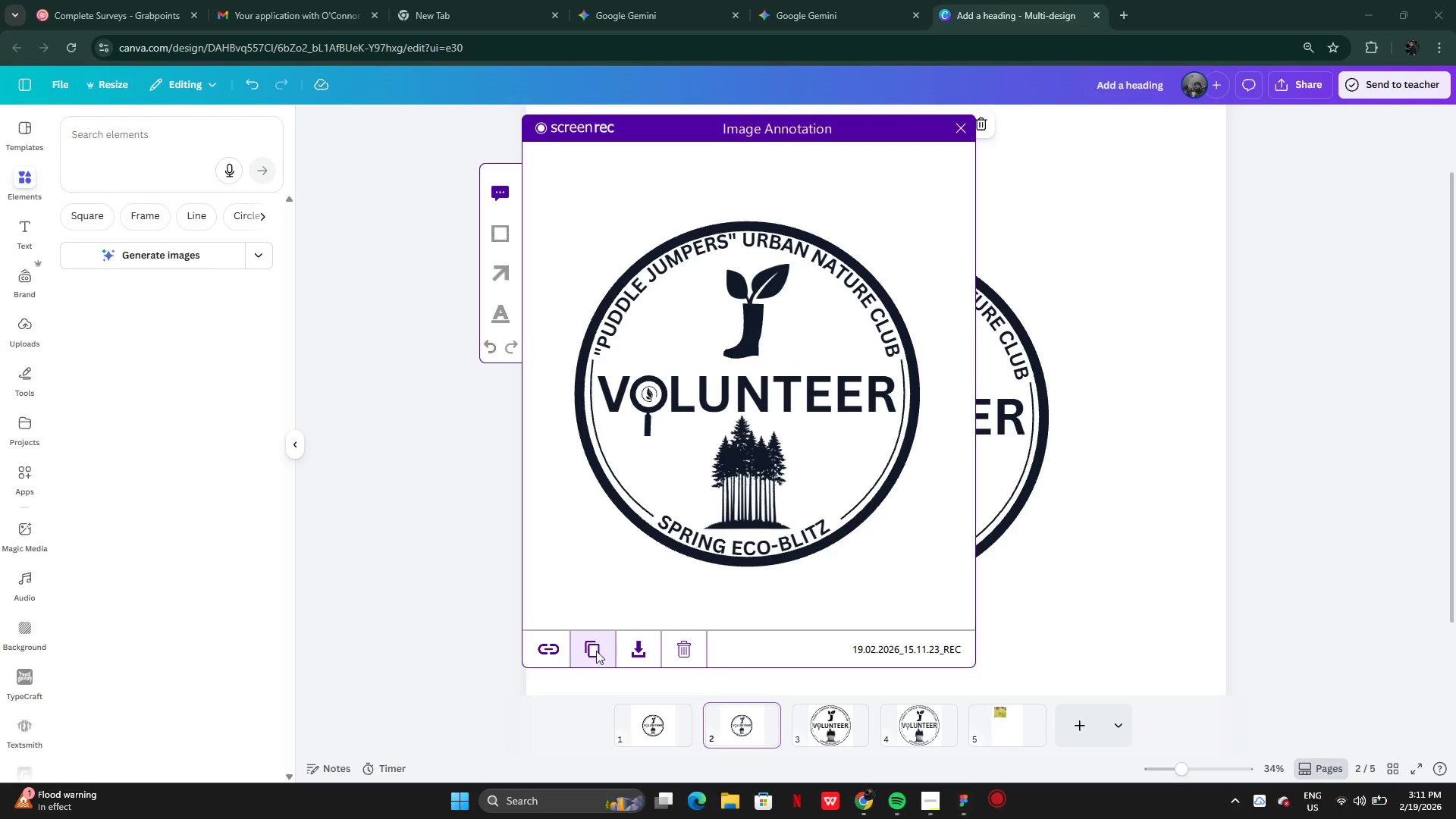 
left_click([595, 652])
 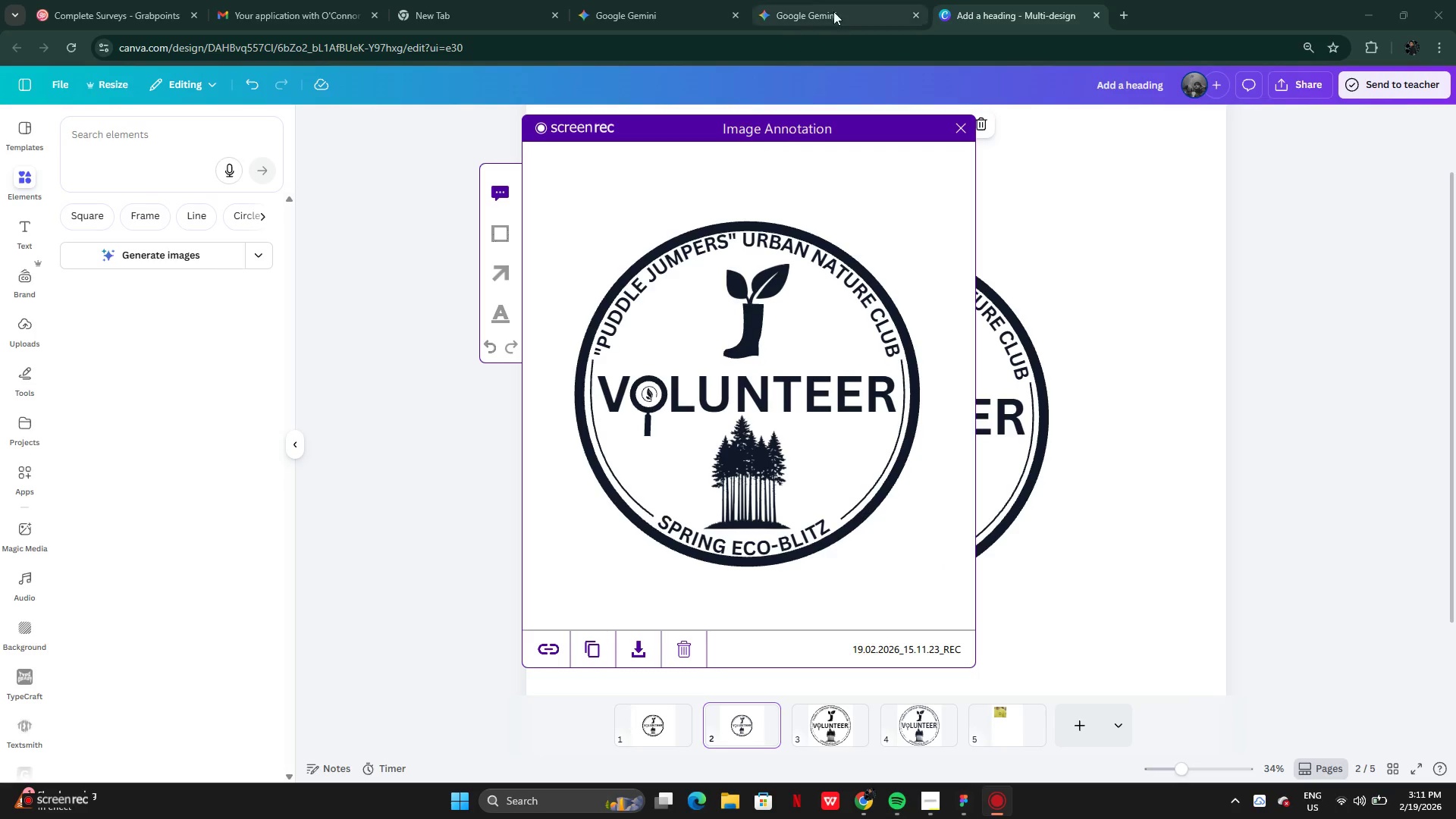 
left_click([833, 8])
 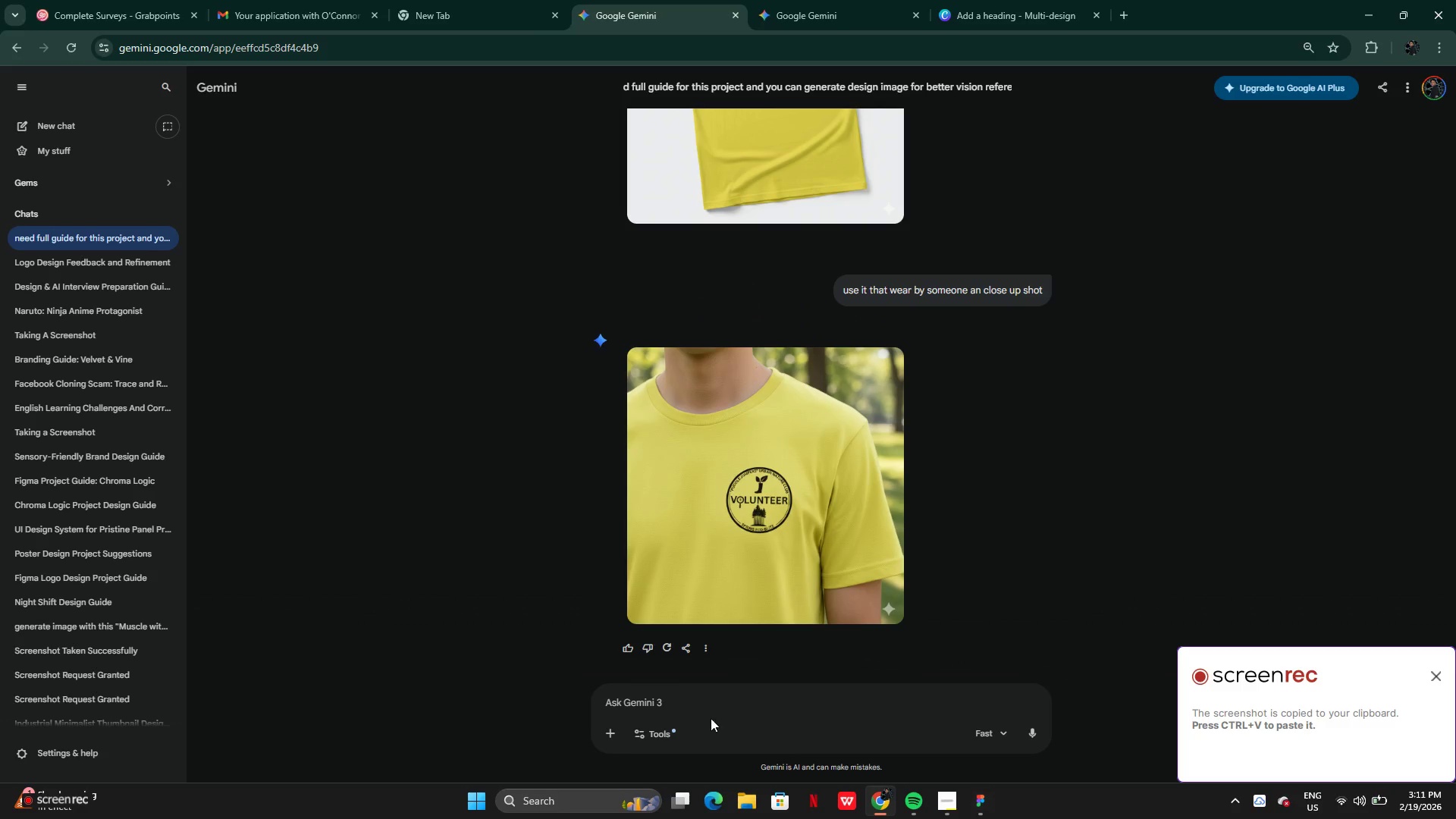 
left_click([719, 704])
 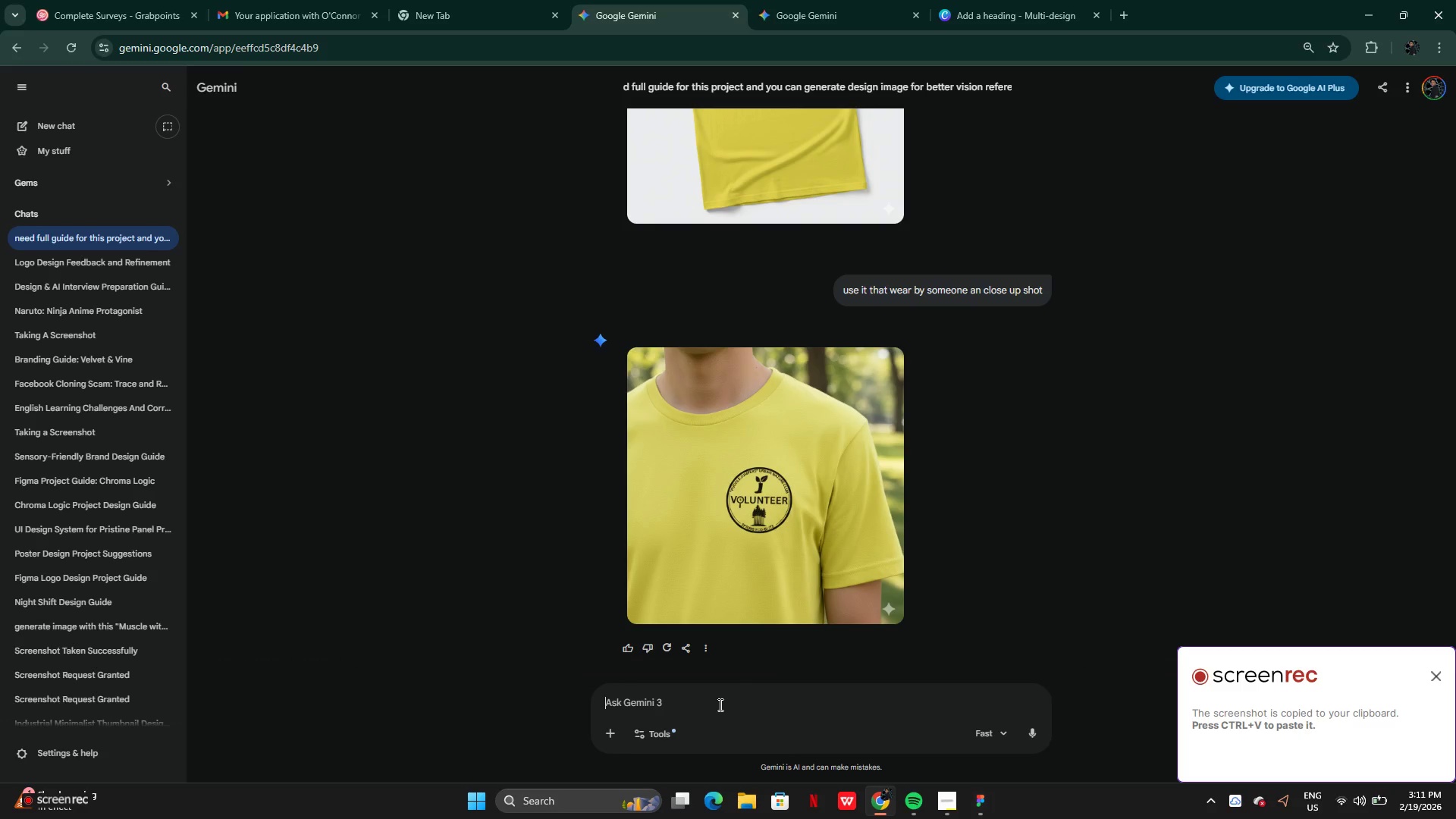 
key(Control+V)
 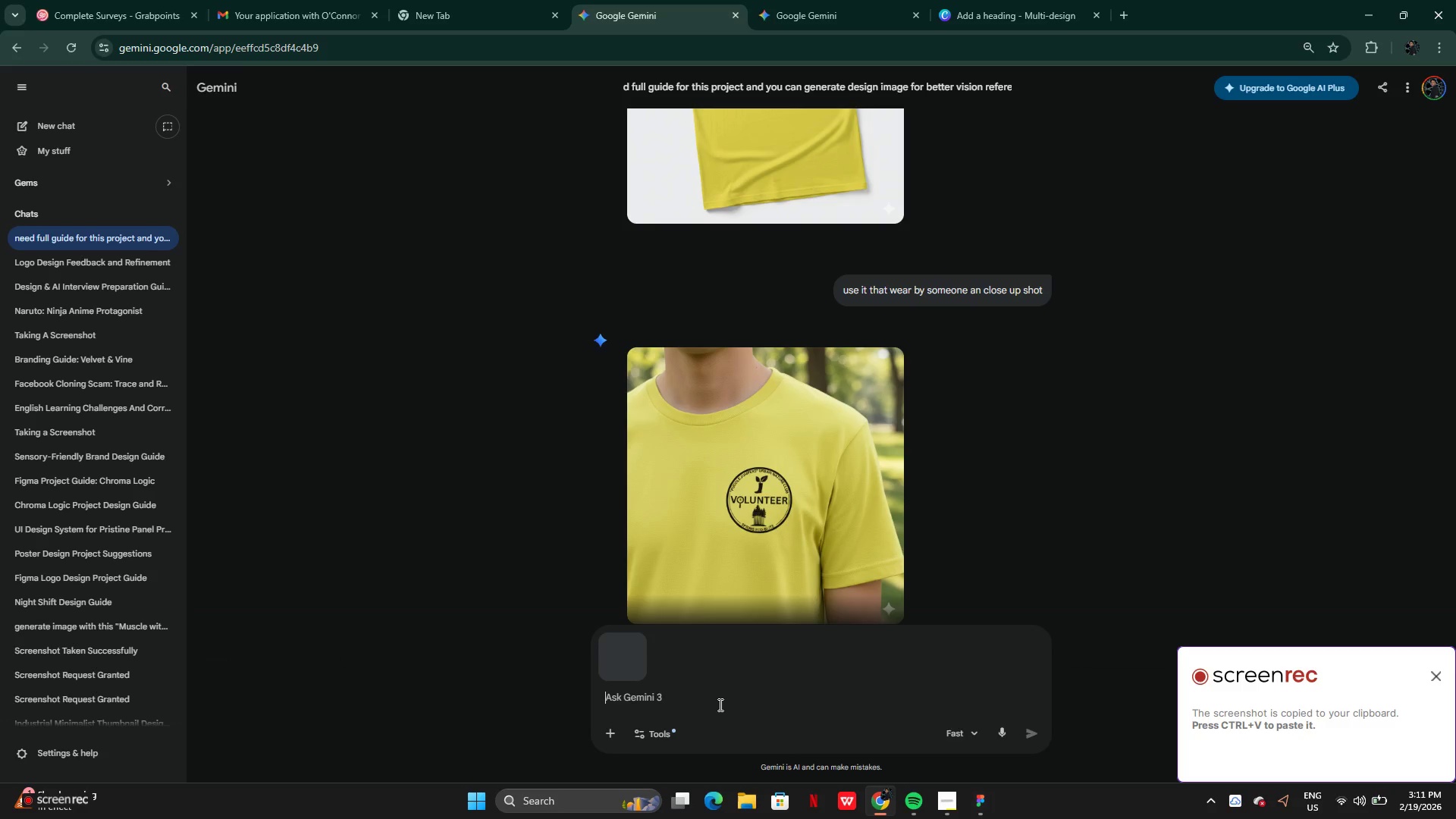 
type(mockup again same view )
 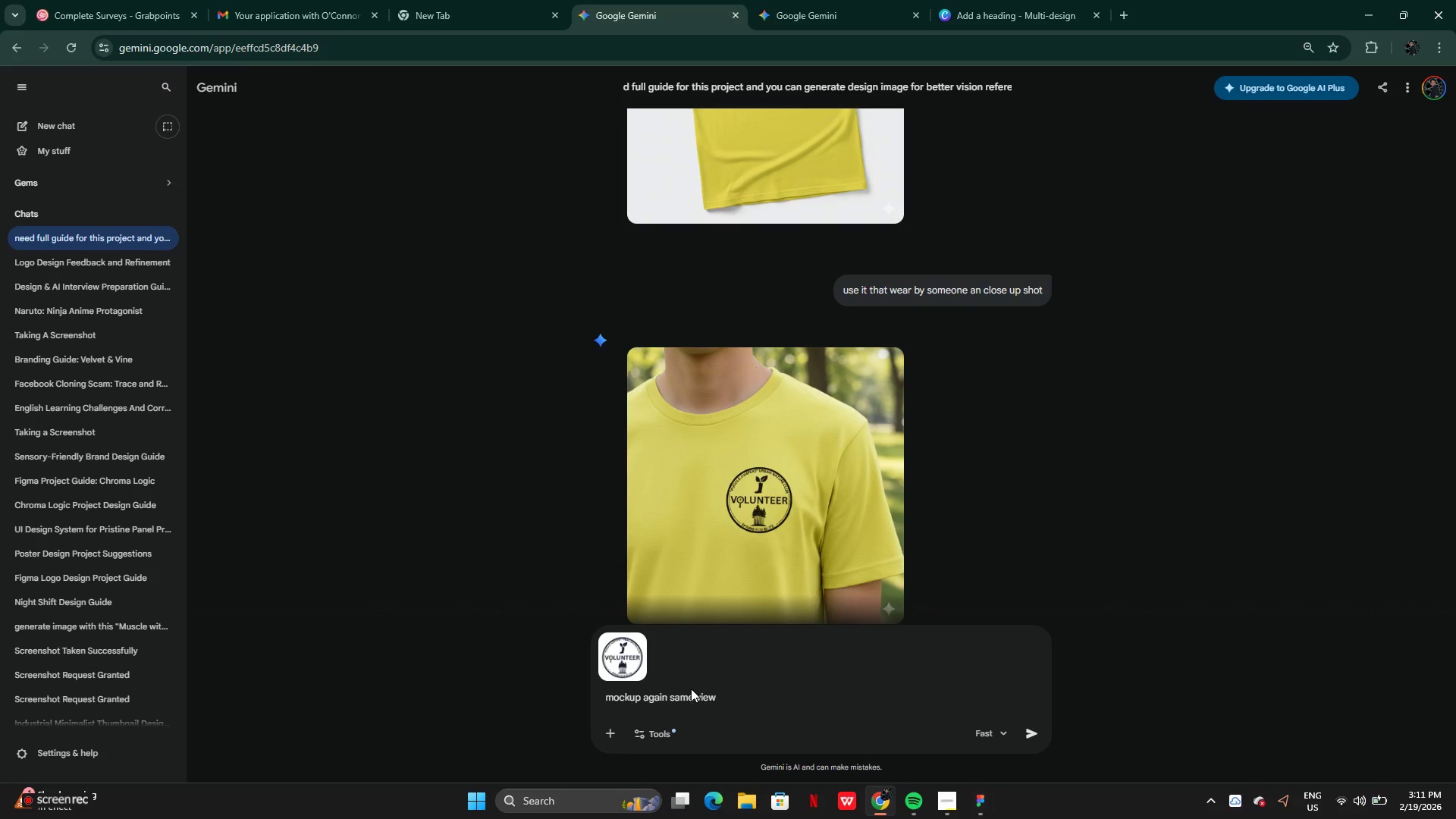 
wait(5.23)
 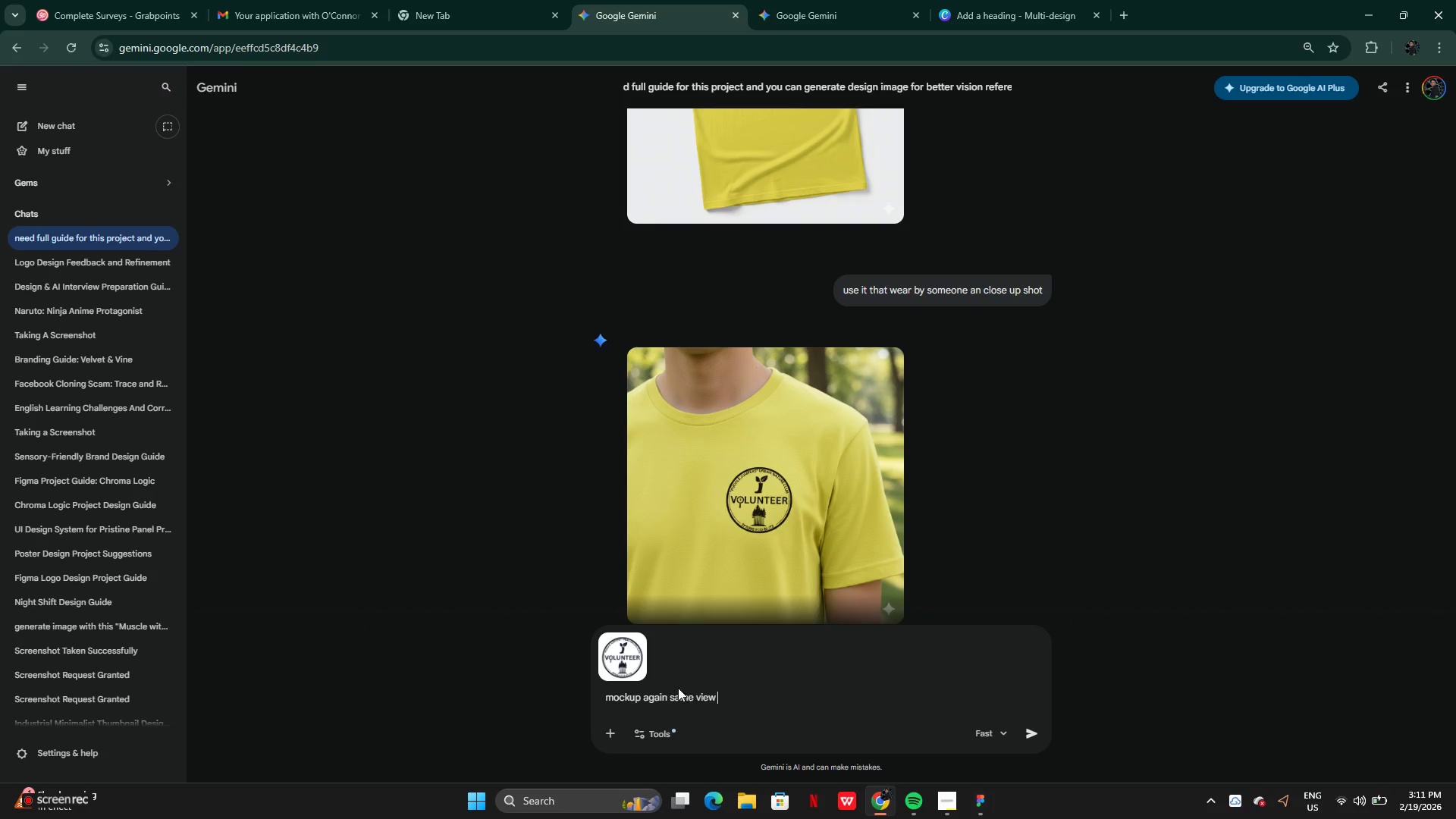 
left_click([669, 698])
 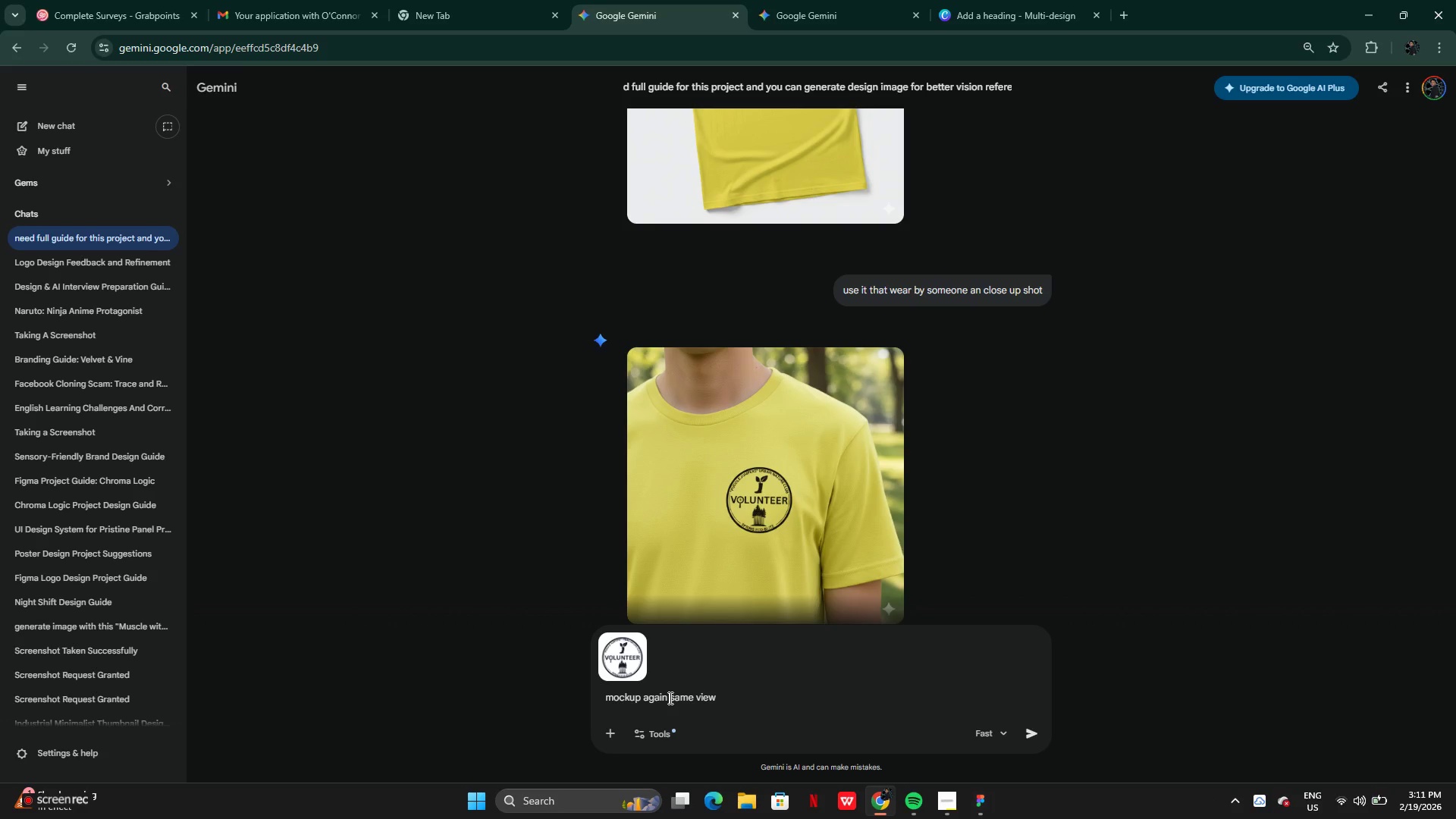 
type(for navy )
 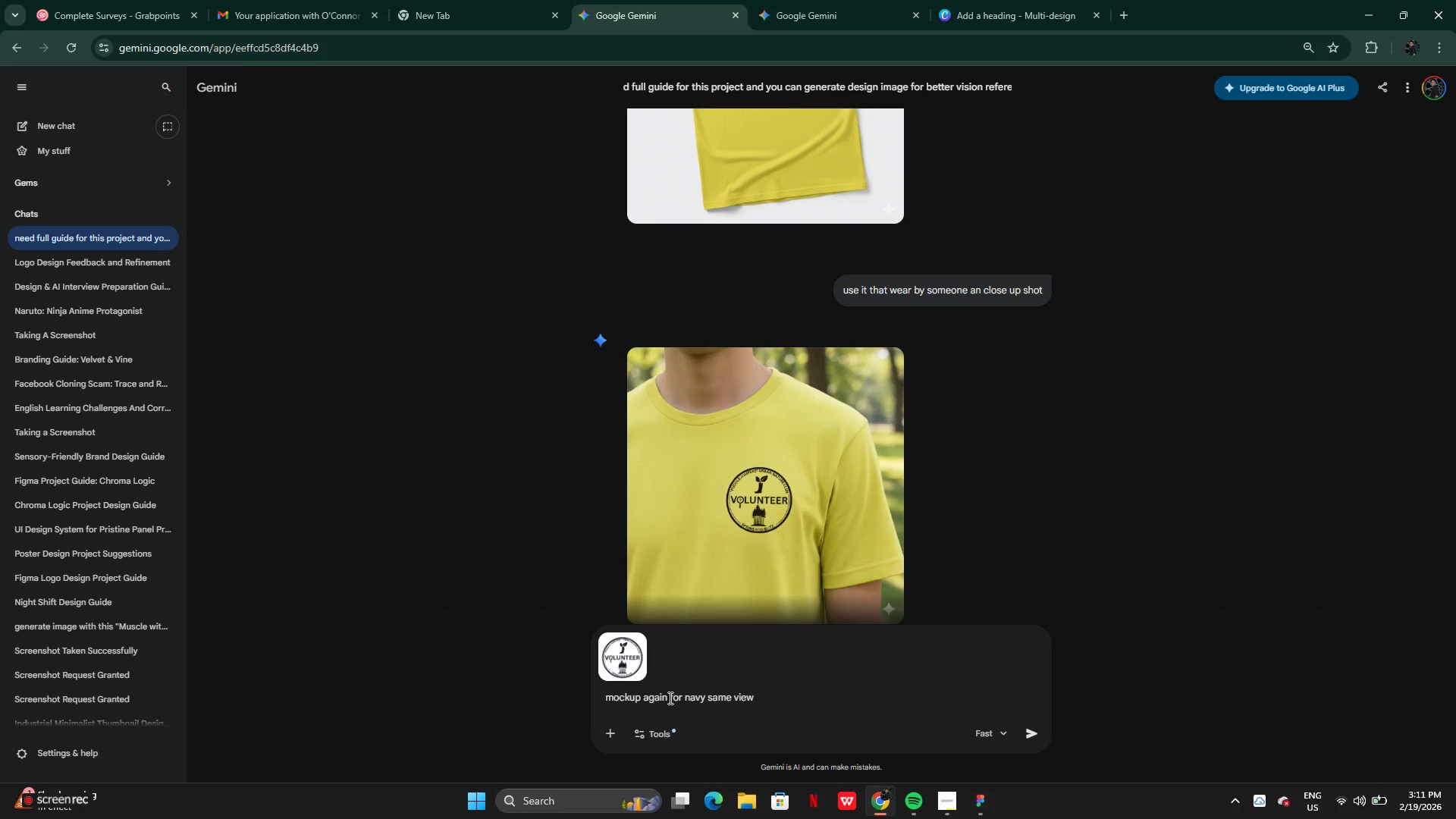 
type(color )
 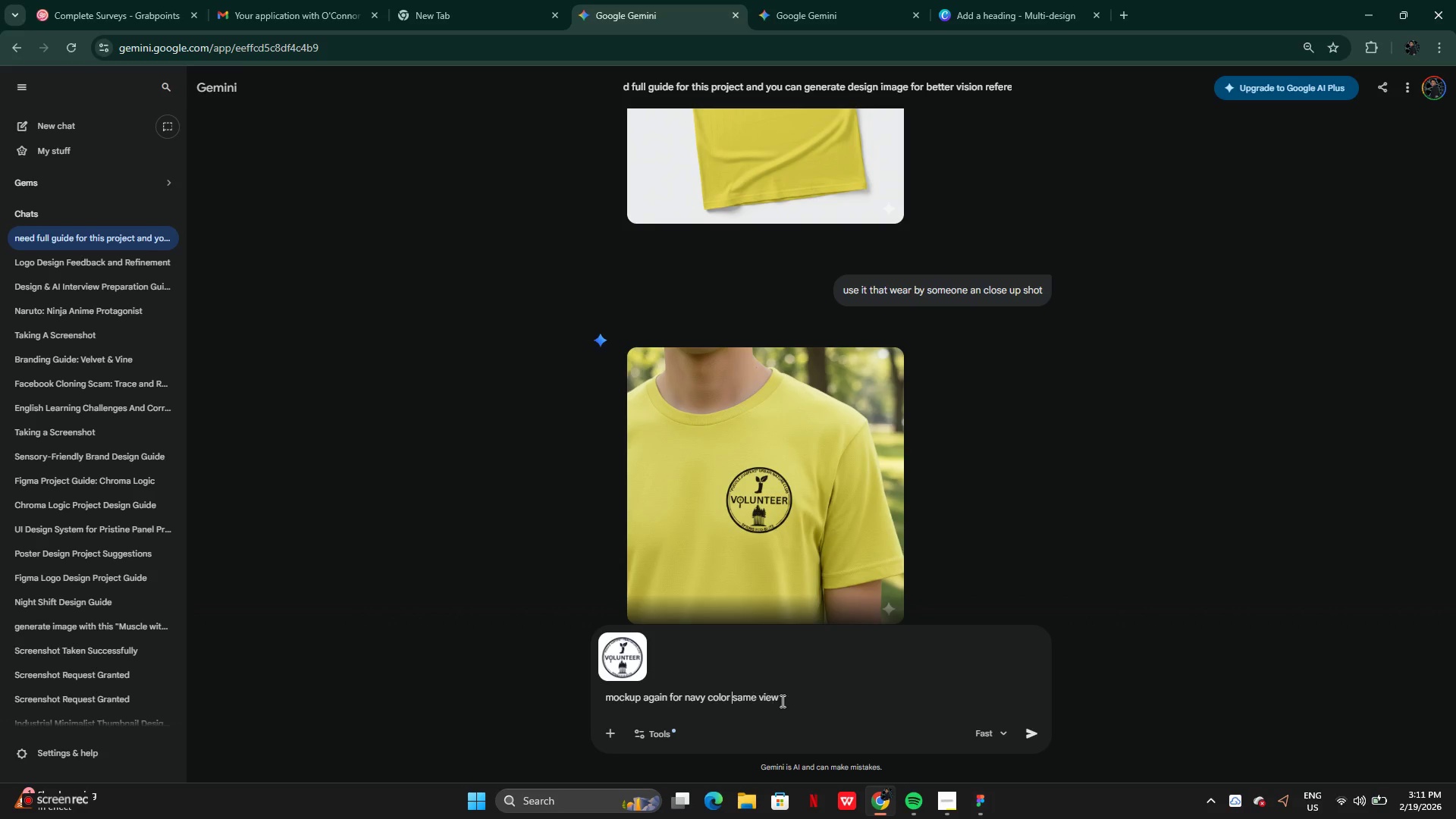 
left_click([783, 701])
 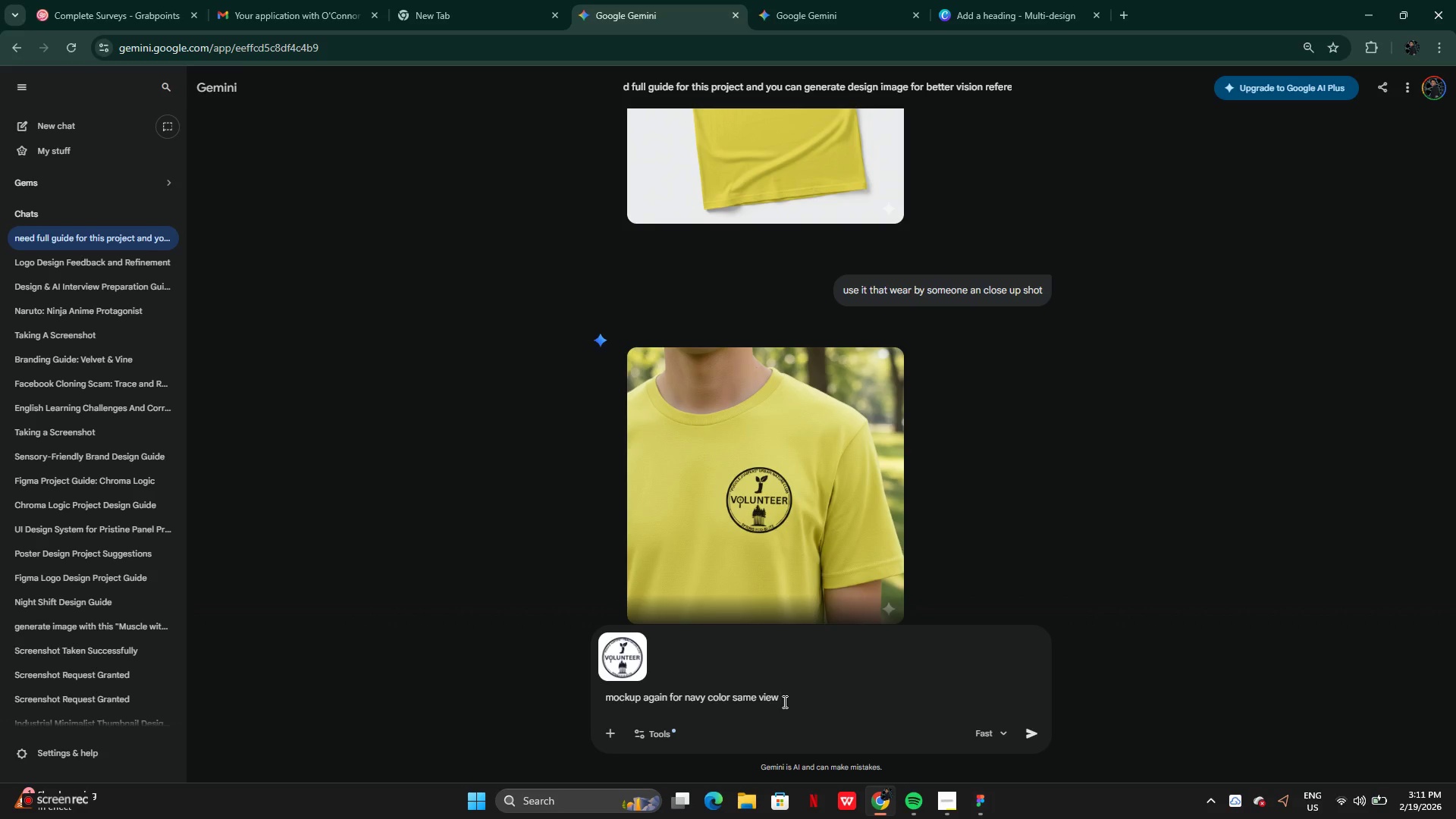 
type( and image just change the color of the logo in navy)
 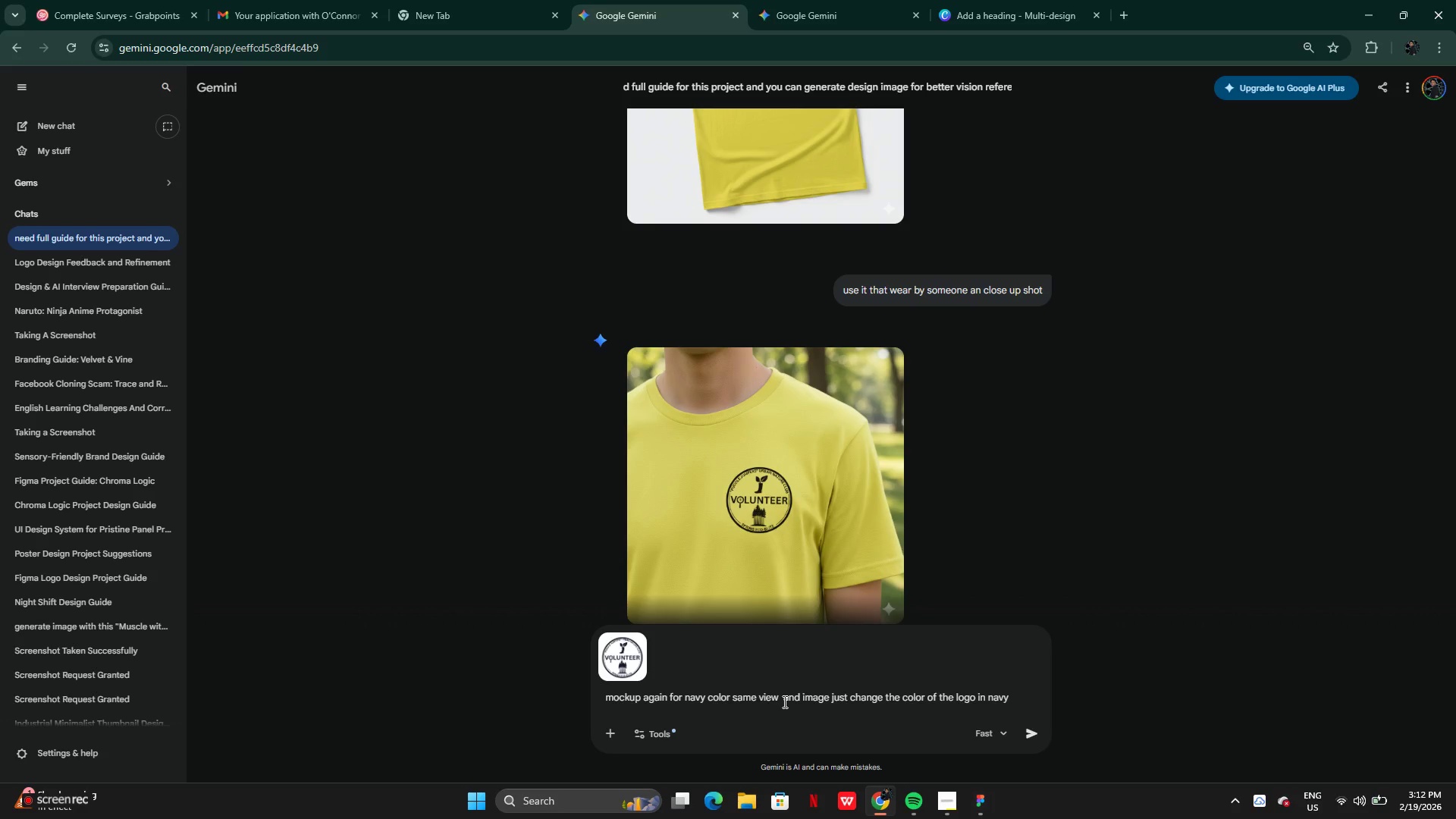 
key(Enter)
 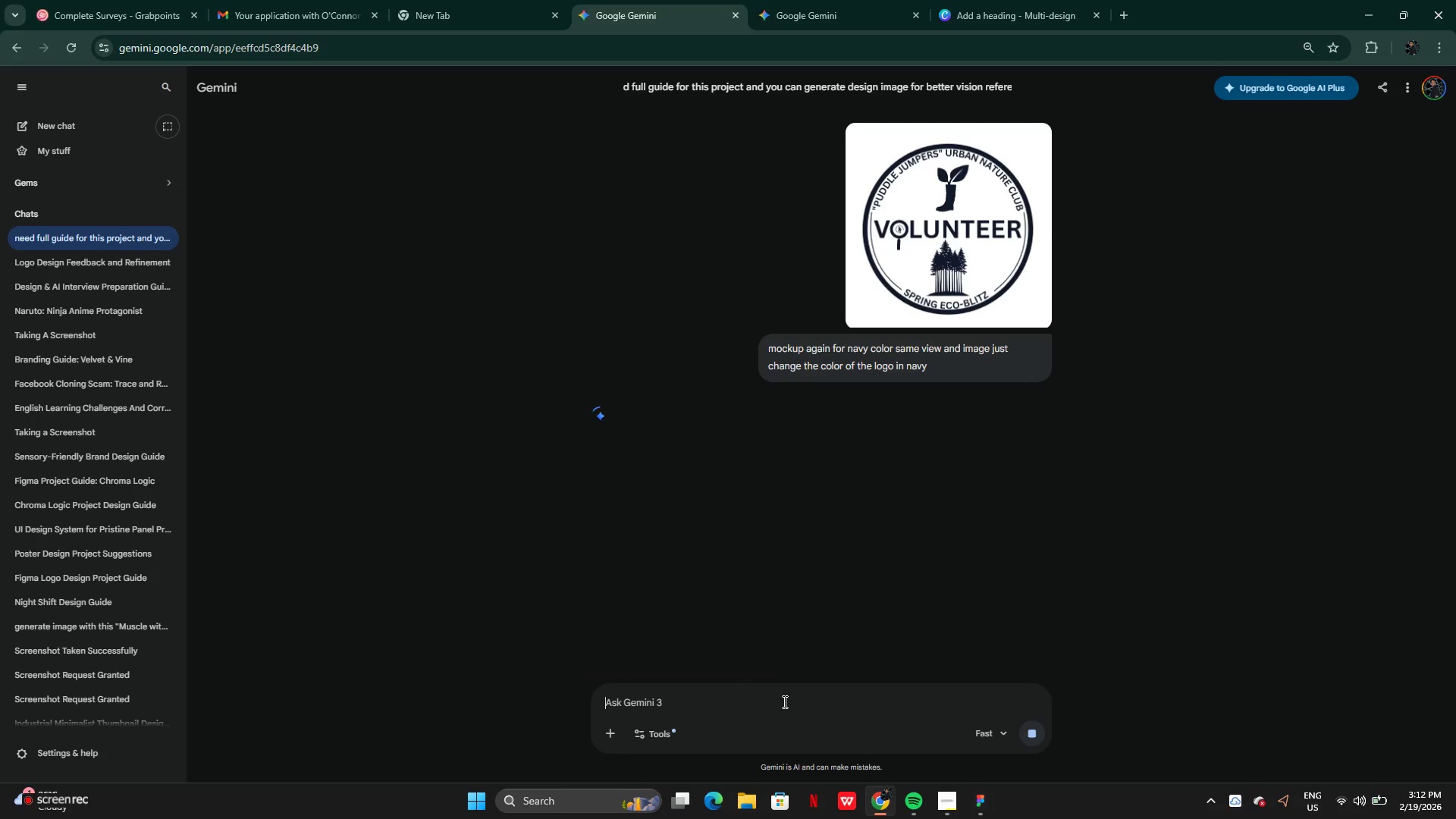 
wait(53.97)
 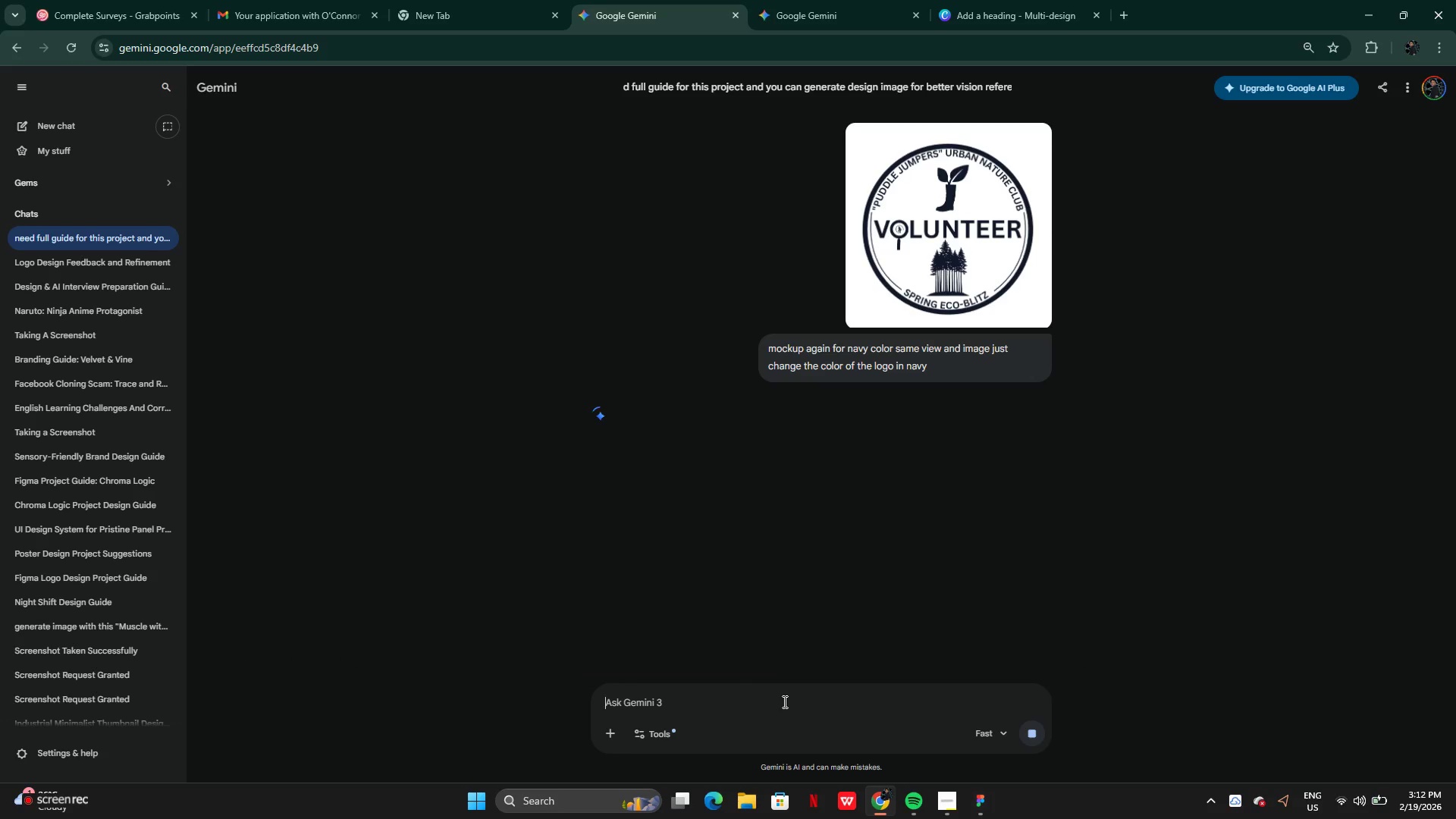 
left_click([969, 8])
 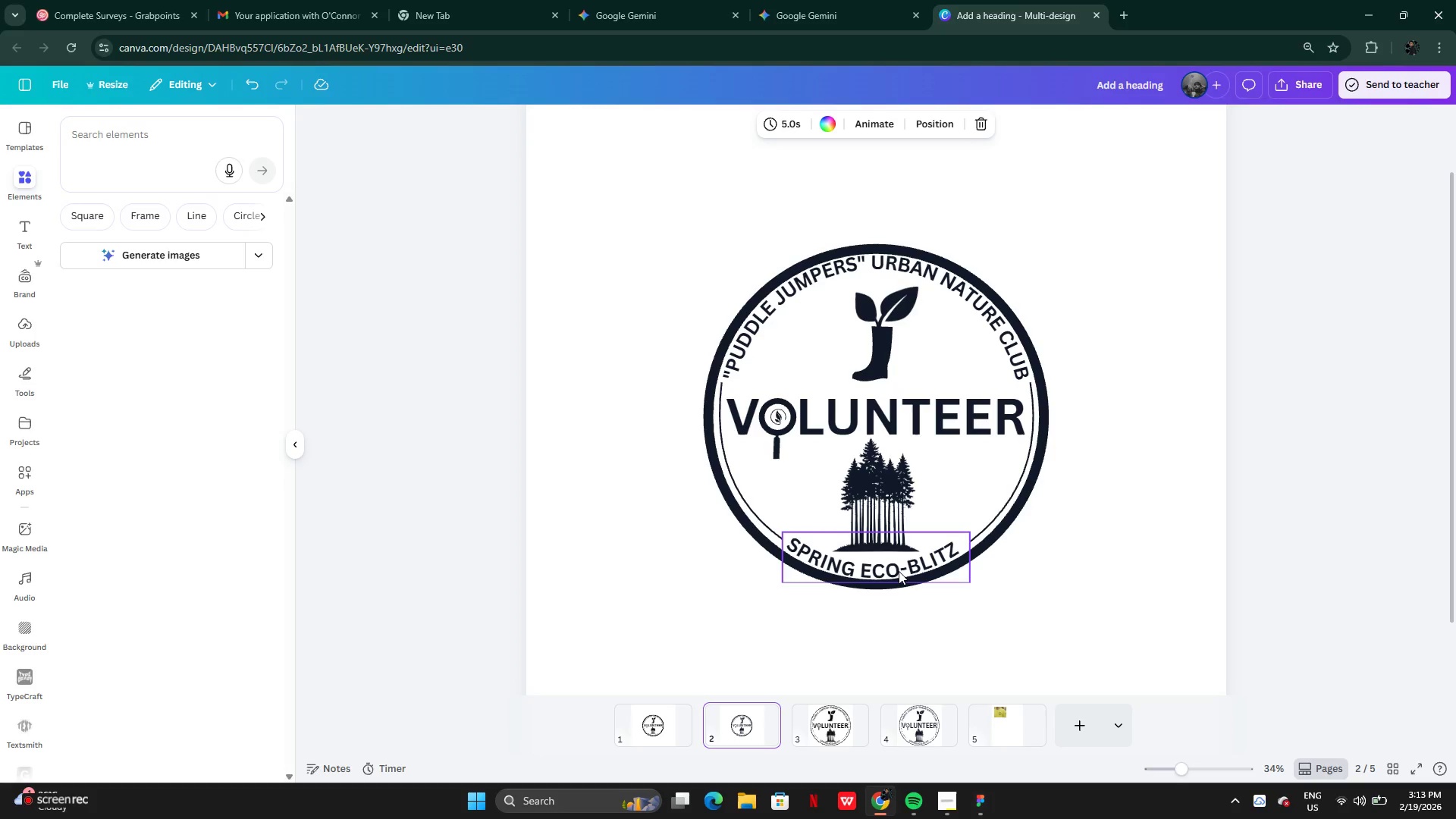 
left_click([902, 566])
 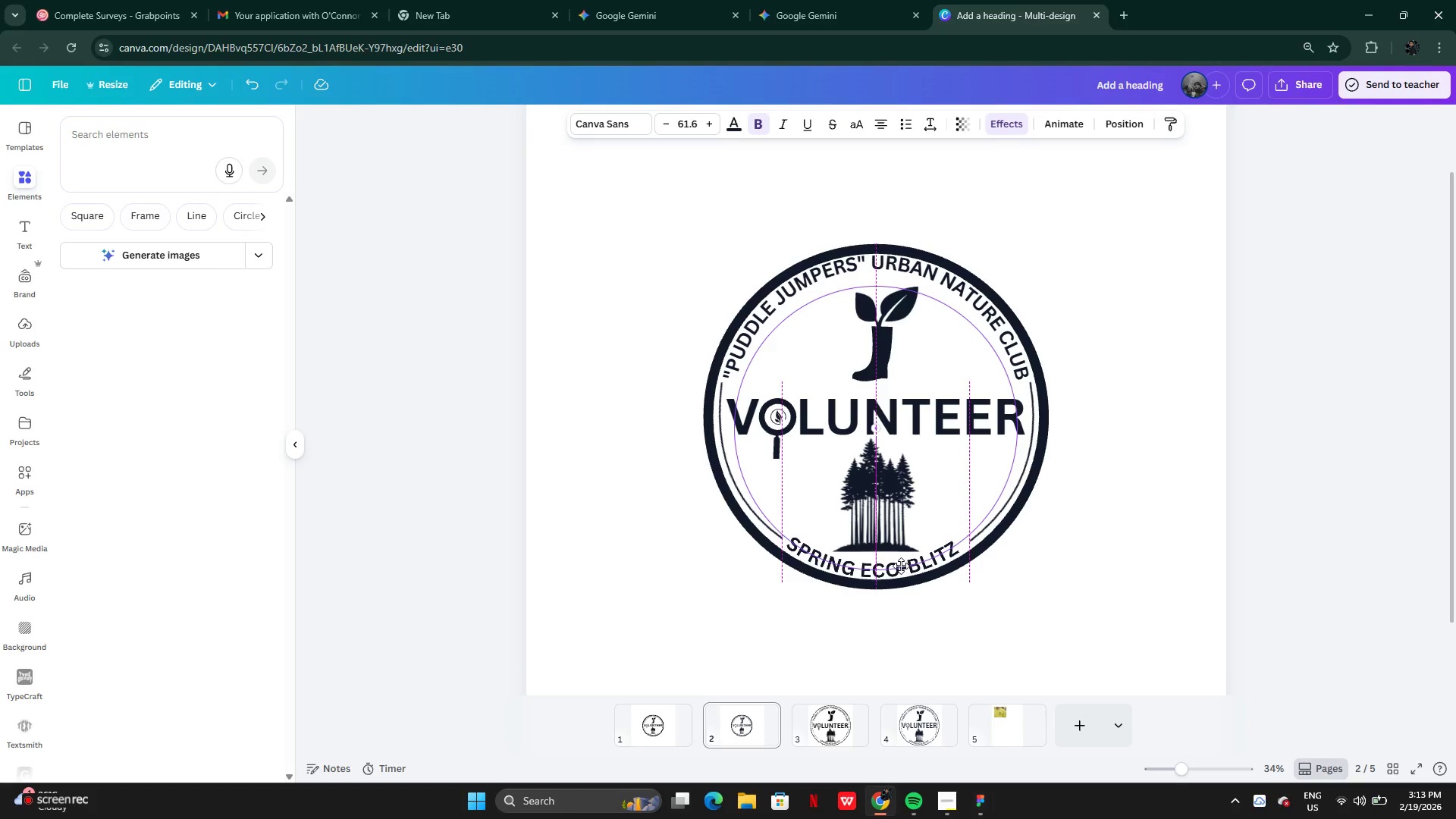 
wait(6.23)
 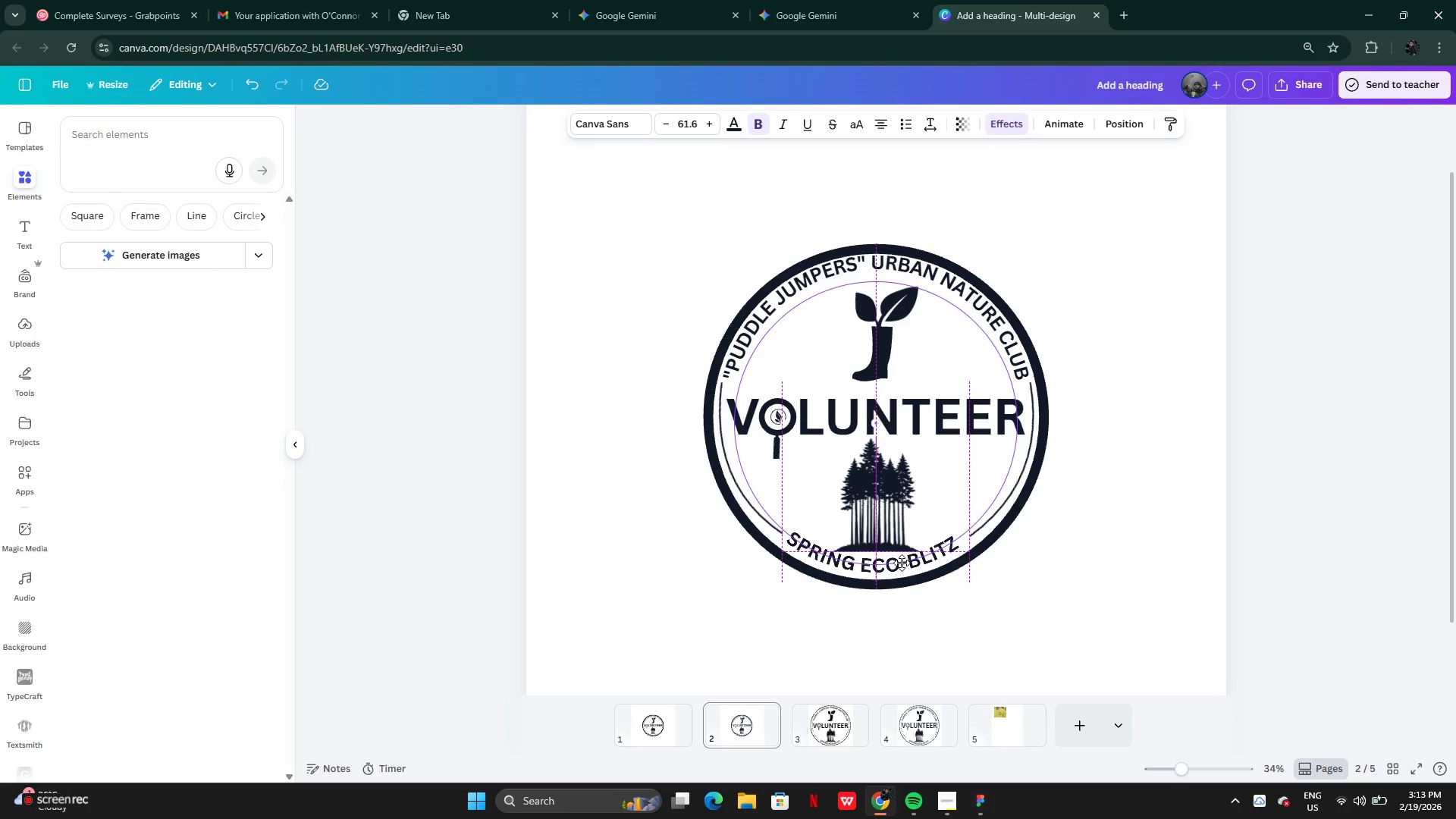 
left_click([1219, 552])
 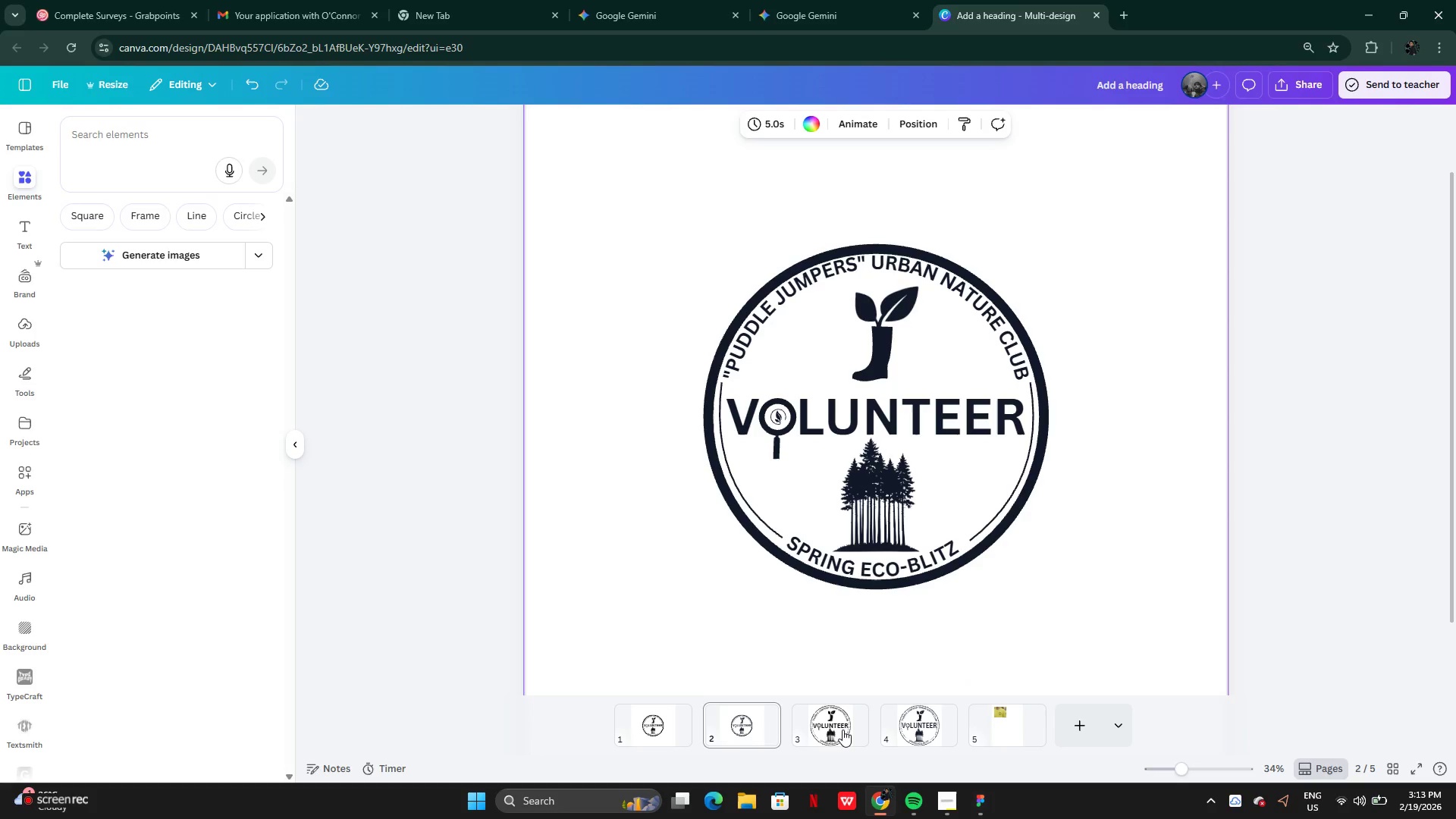 
left_click([647, 717])
 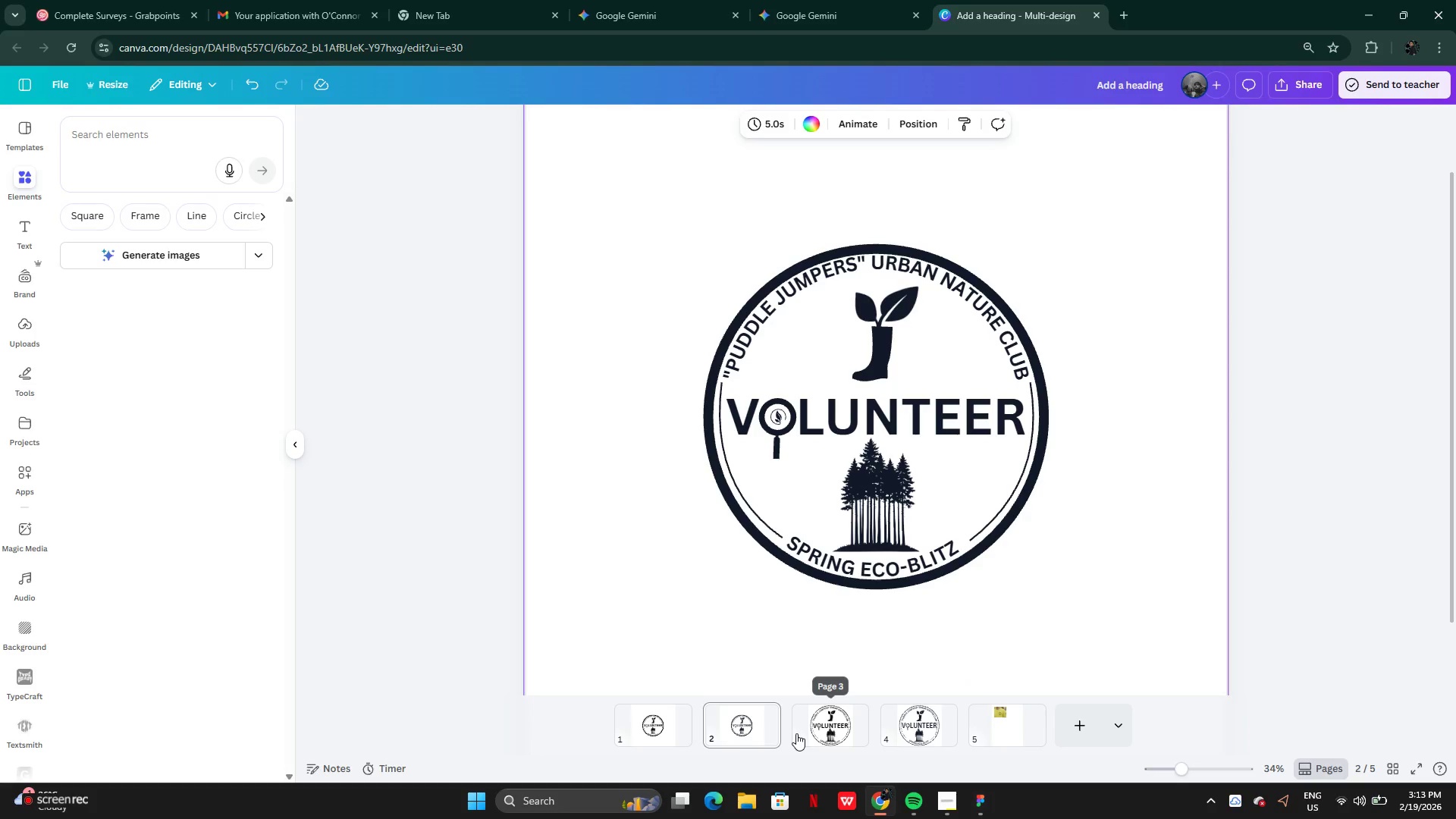 
left_click([743, 727])
 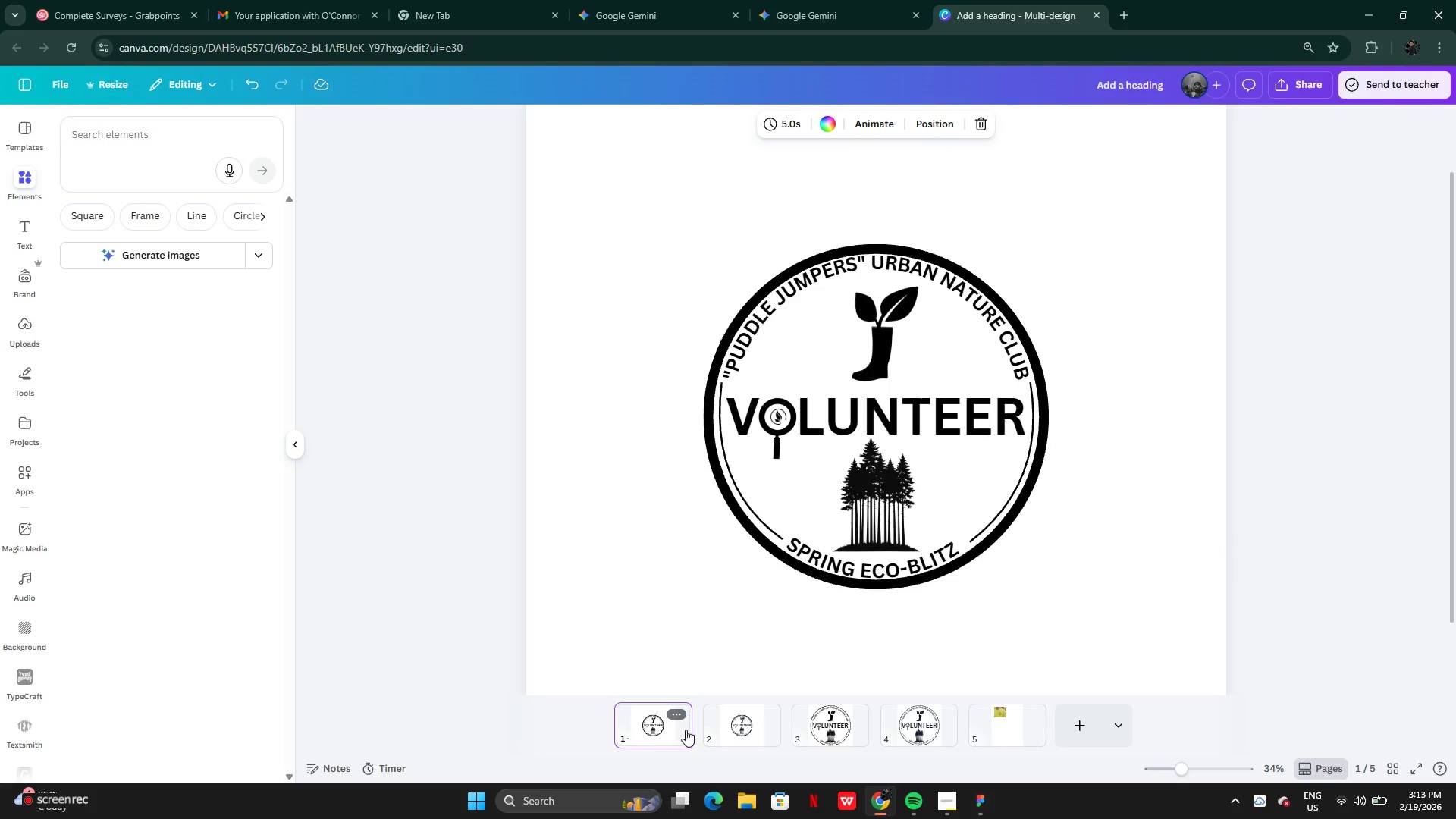 
left_click([893, 562])
 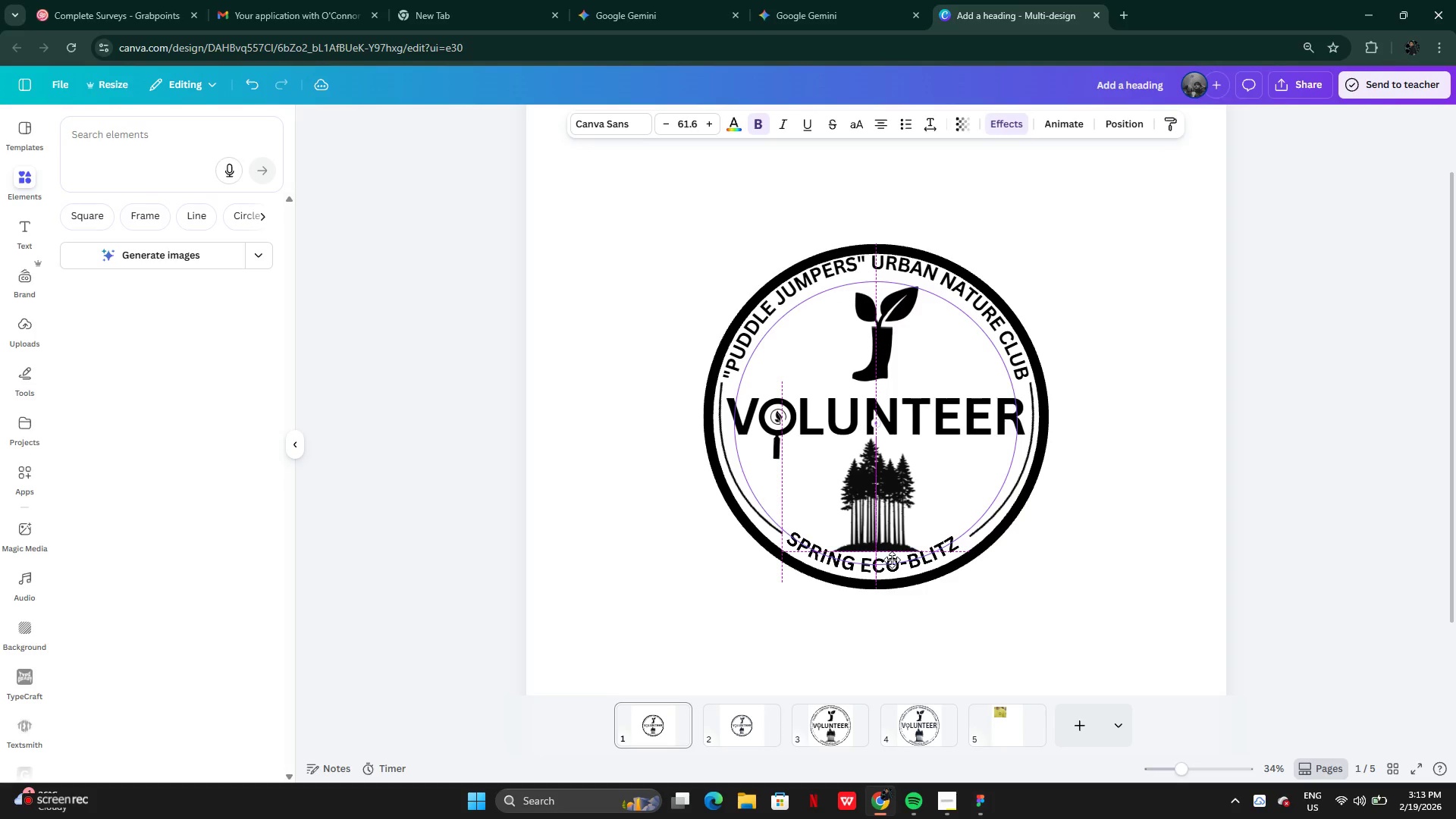 
wait(5.75)
 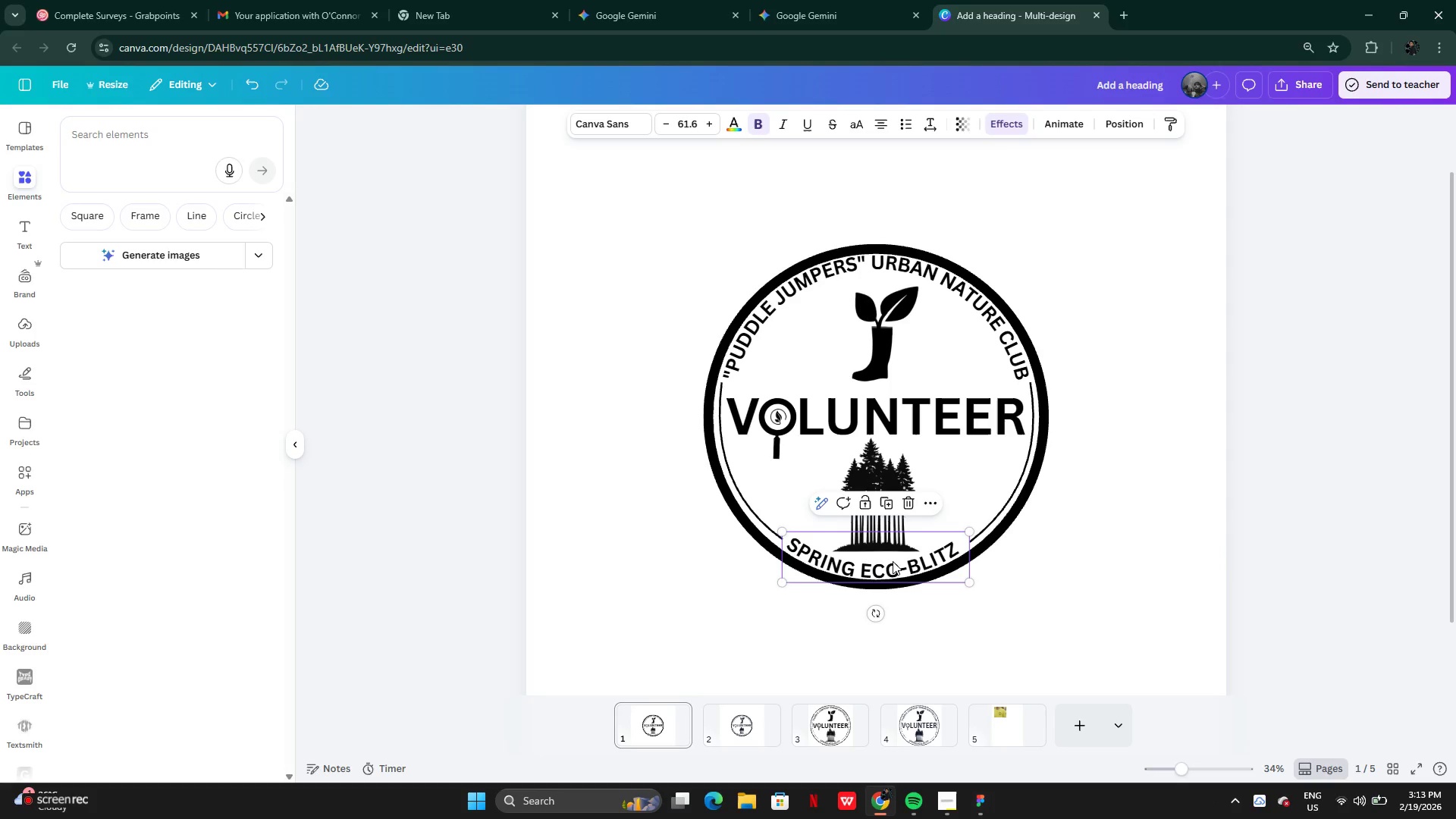 
key(ArrowDown)
 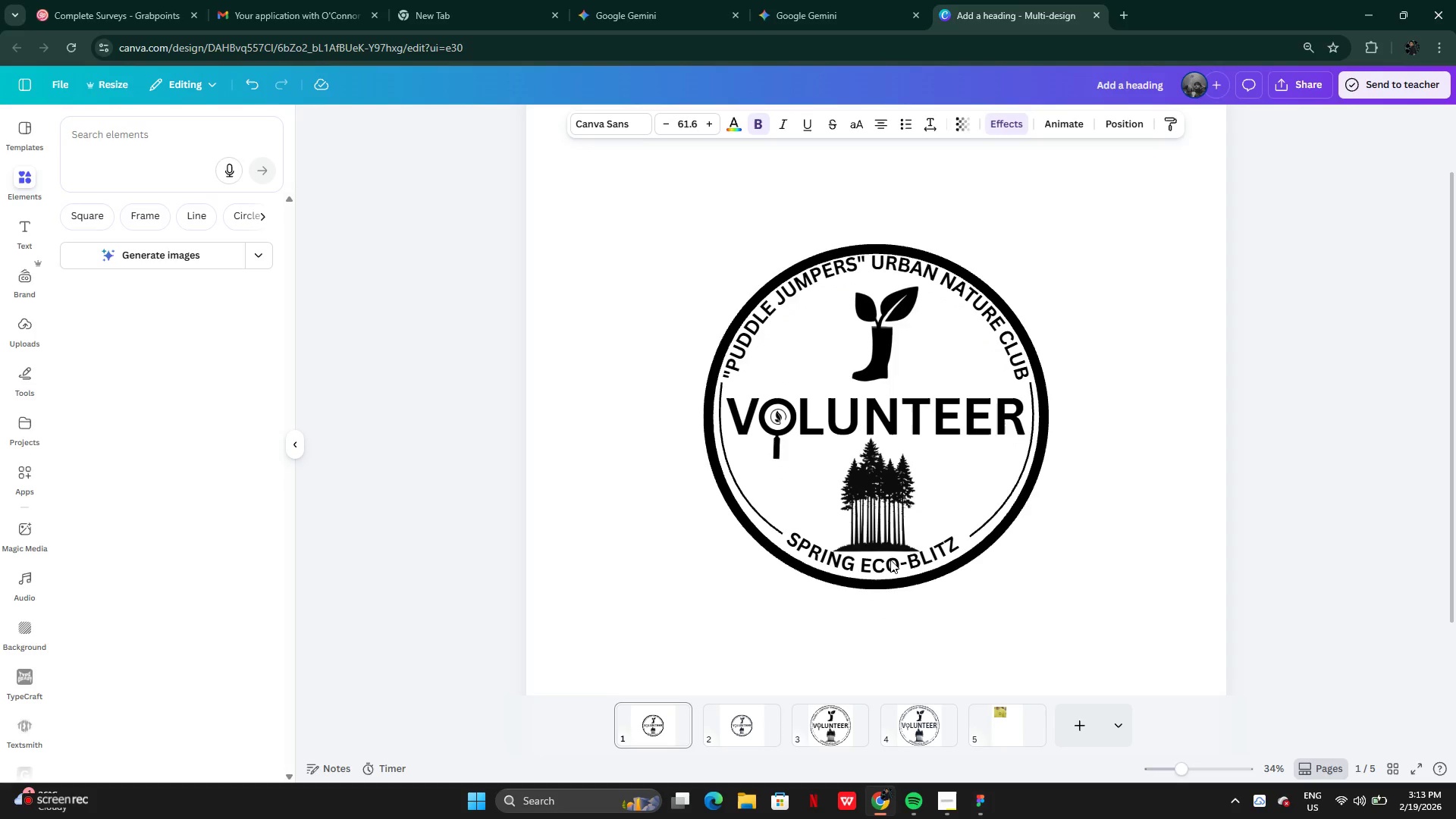 
key(ArrowDown)
 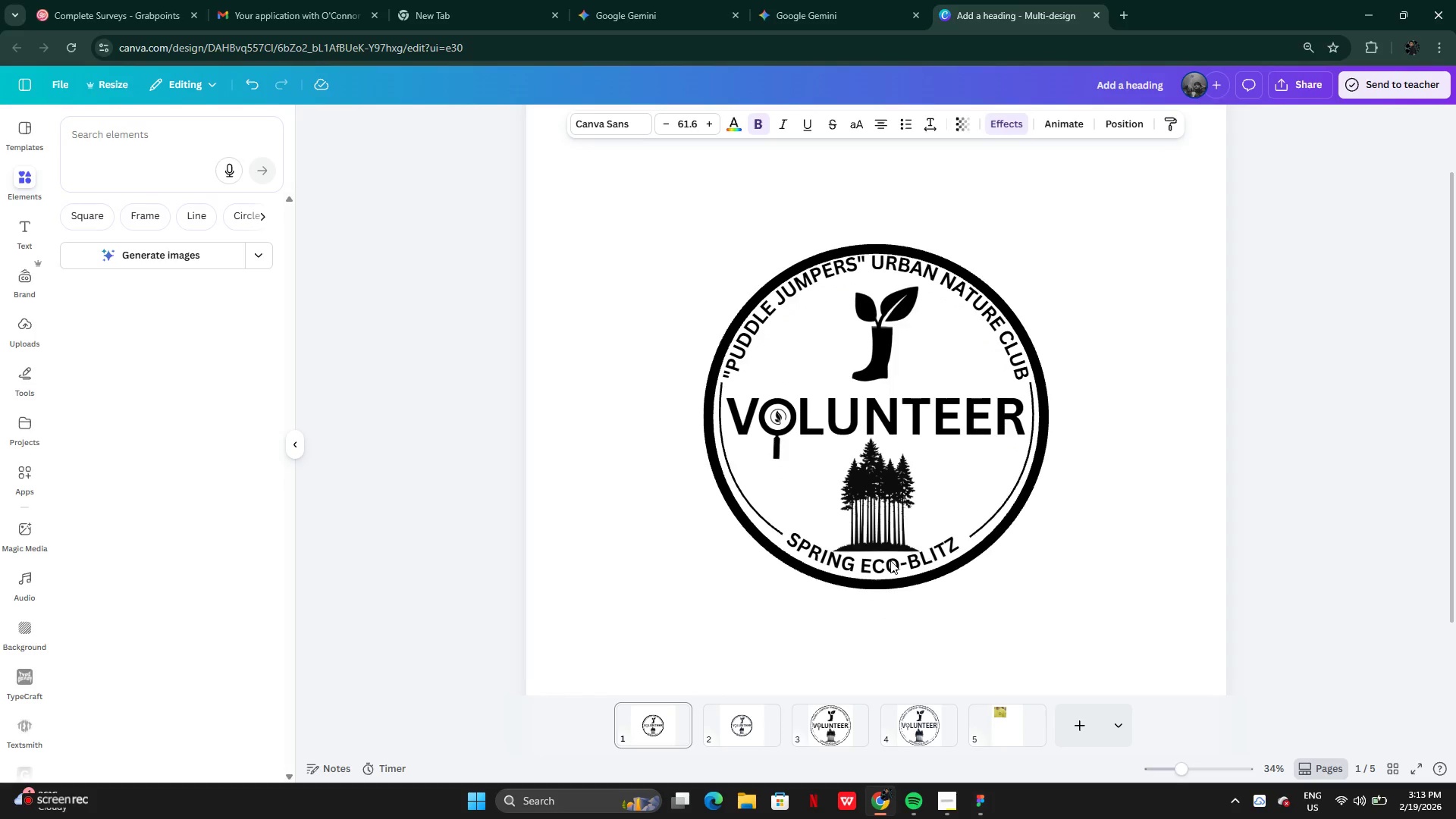 
key(ArrowDown)
 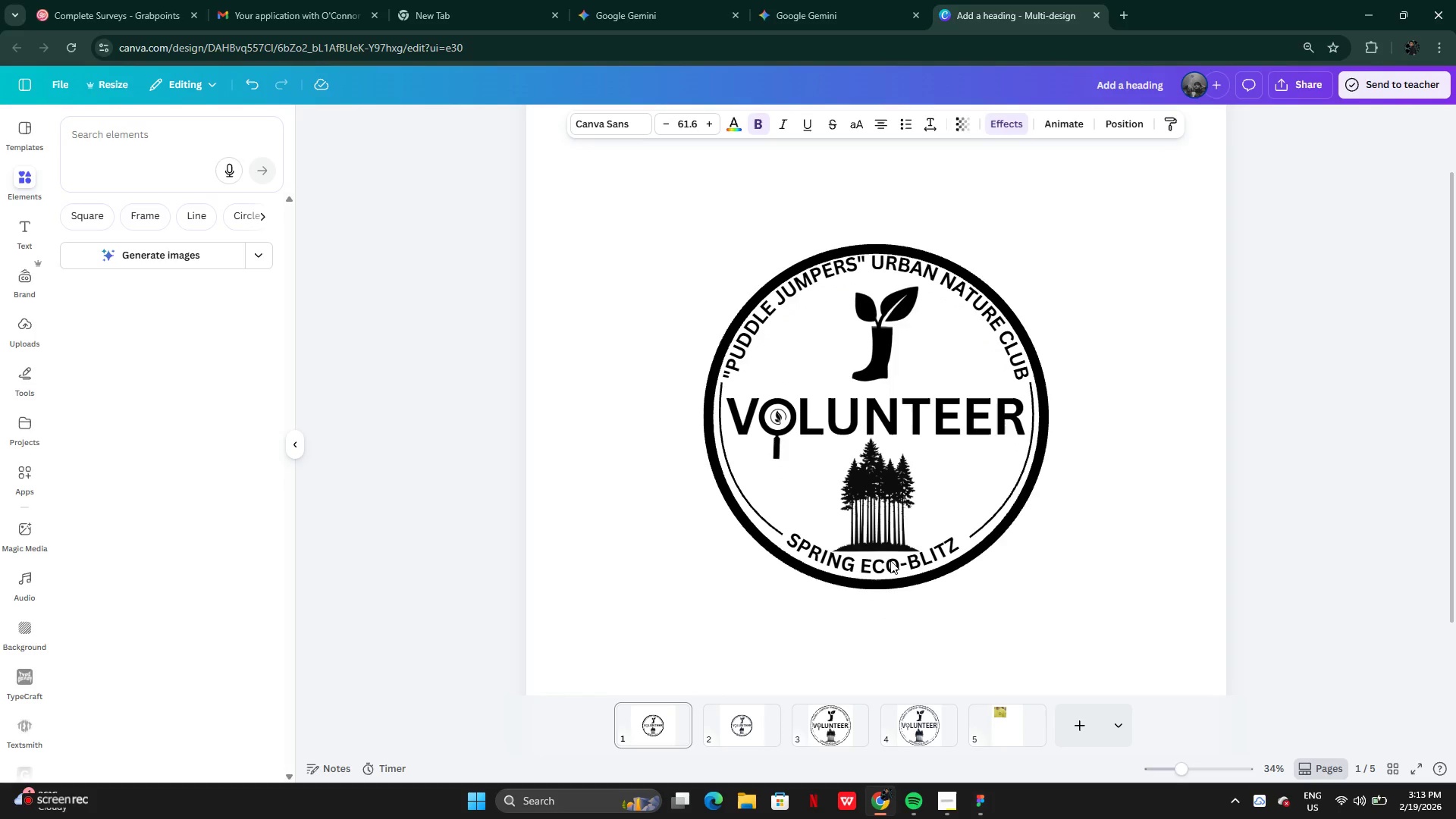 
key(ArrowDown)
 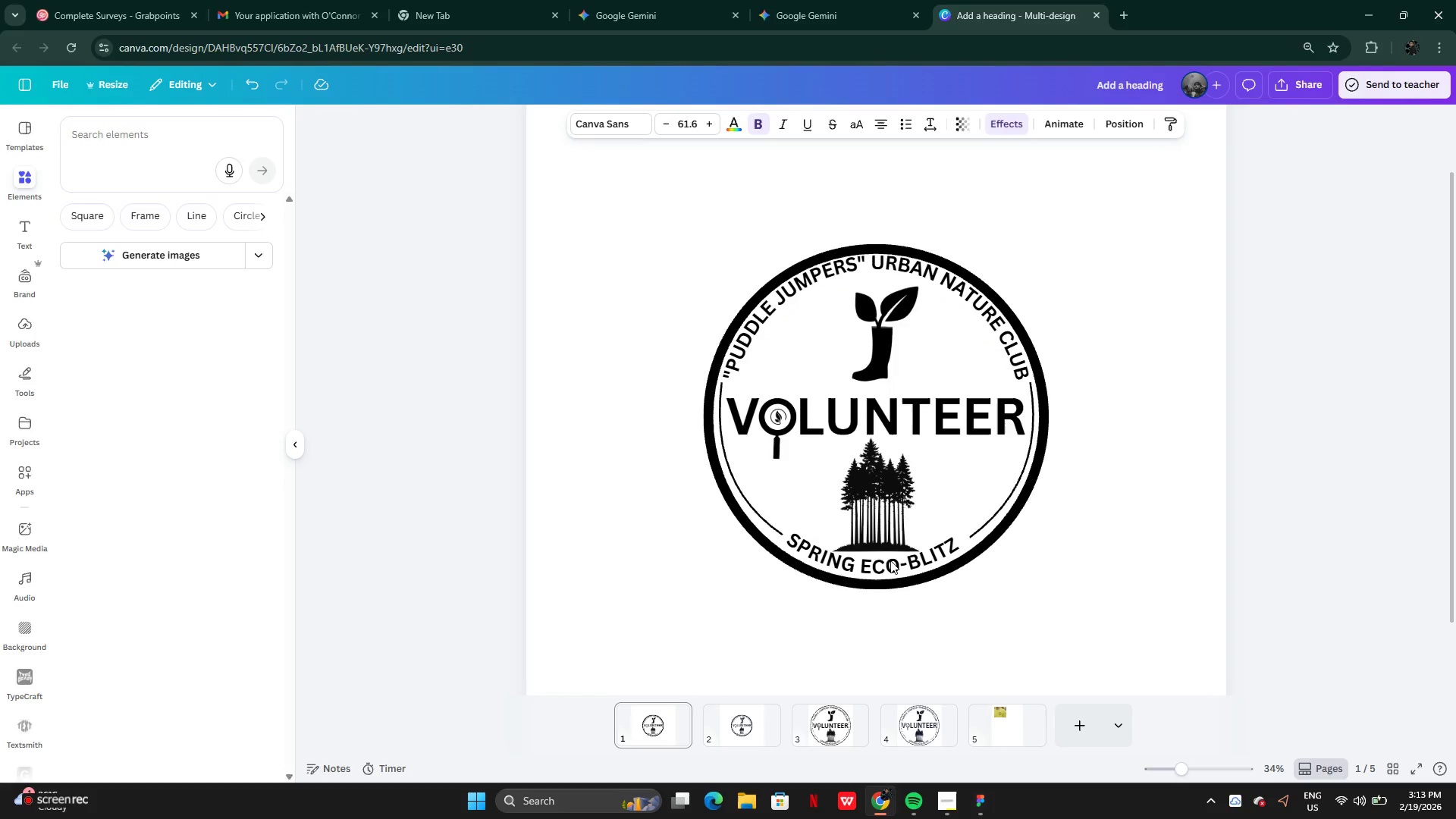 
key(ArrowDown)
 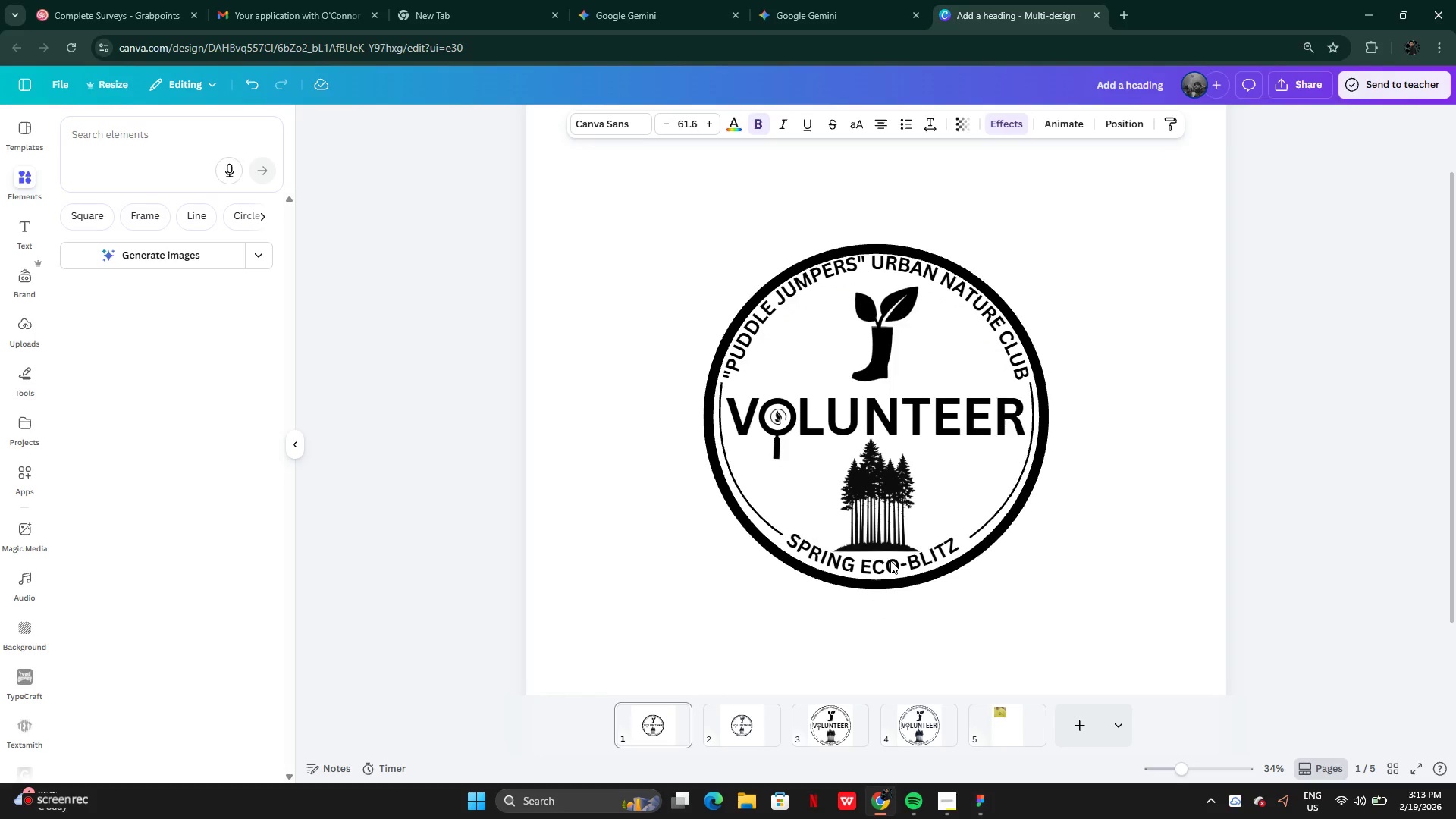 
key(ArrowDown)
 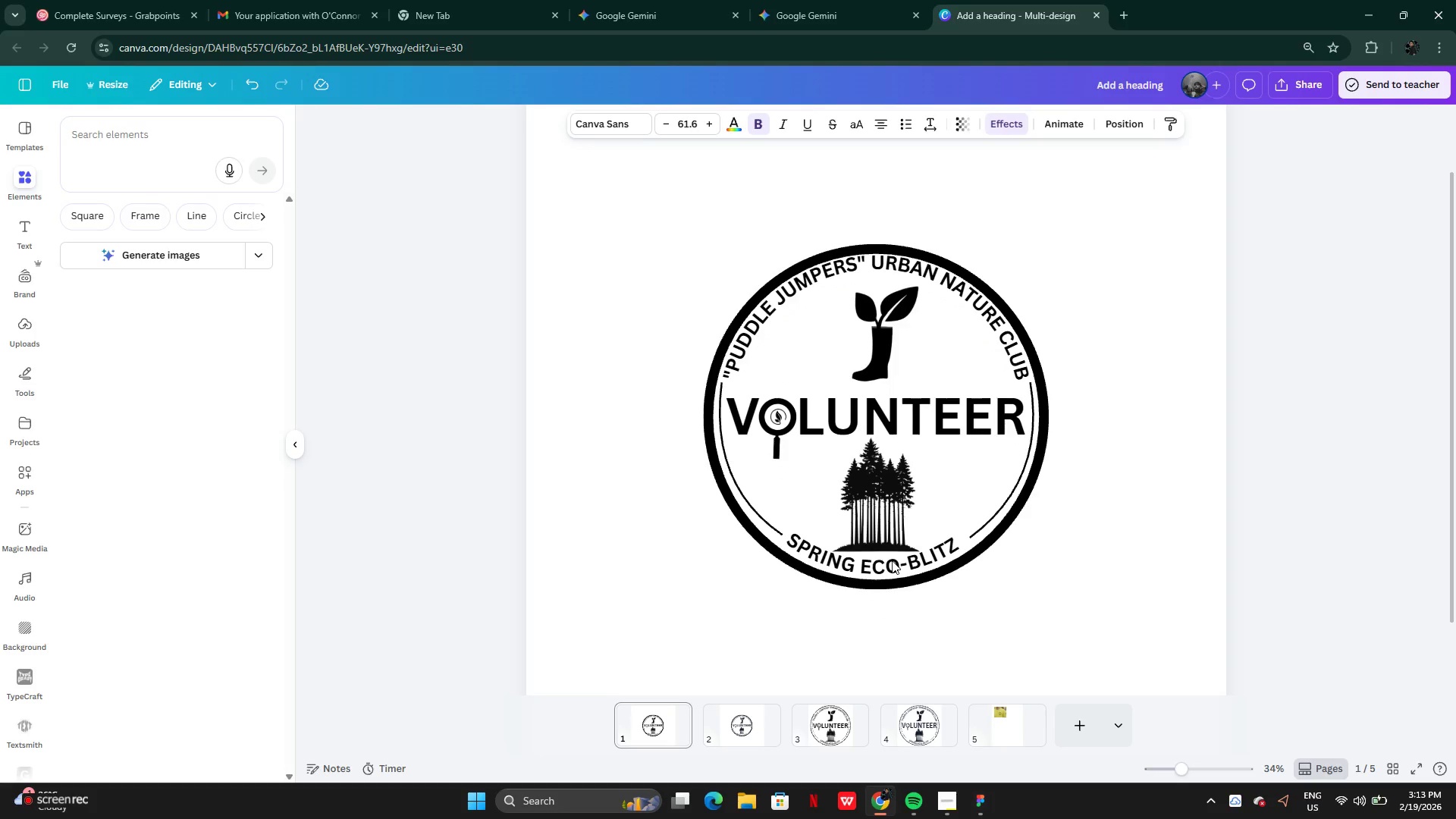 
key(ArrowDown)
 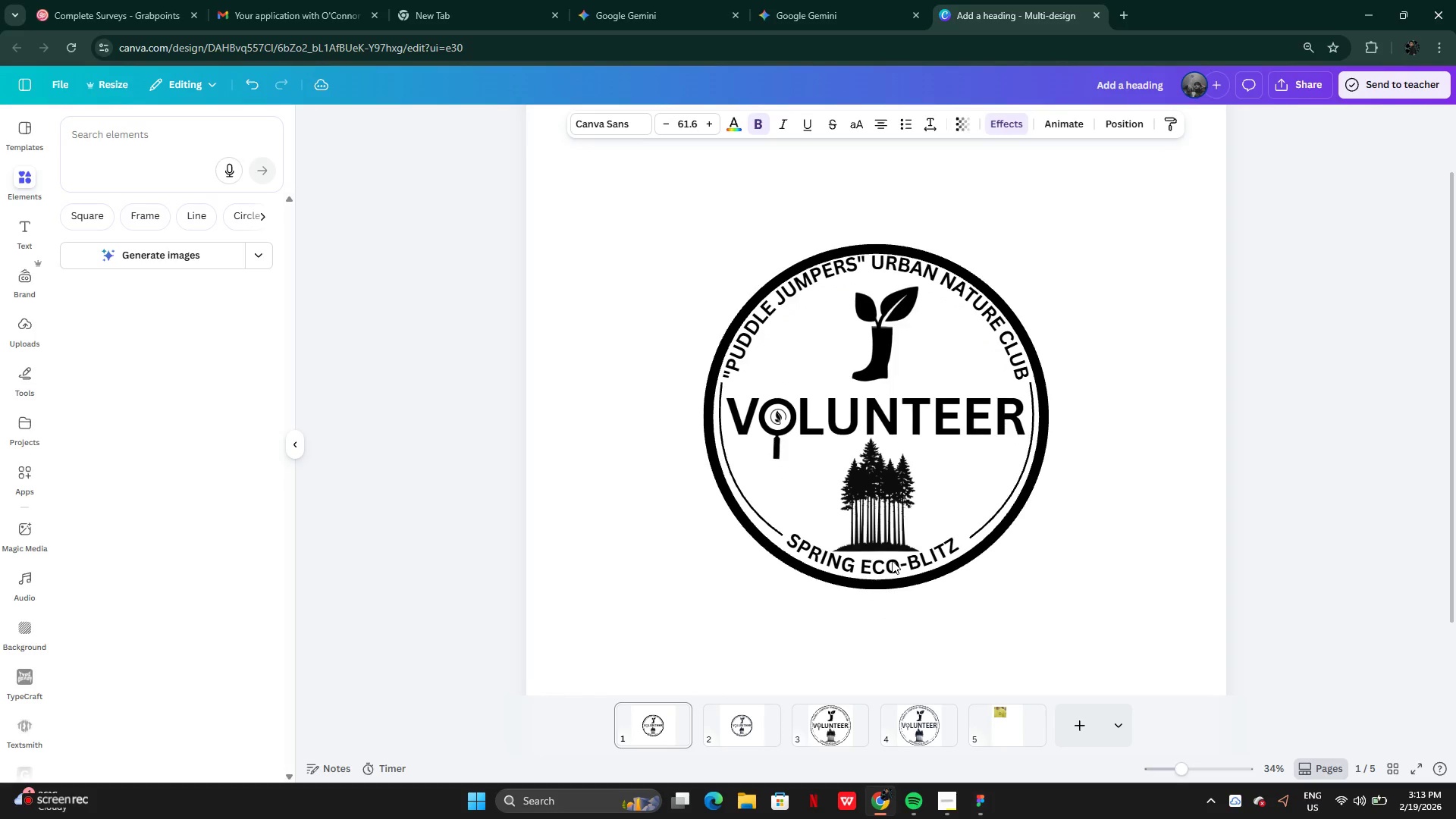 
key(ArrowDown)
 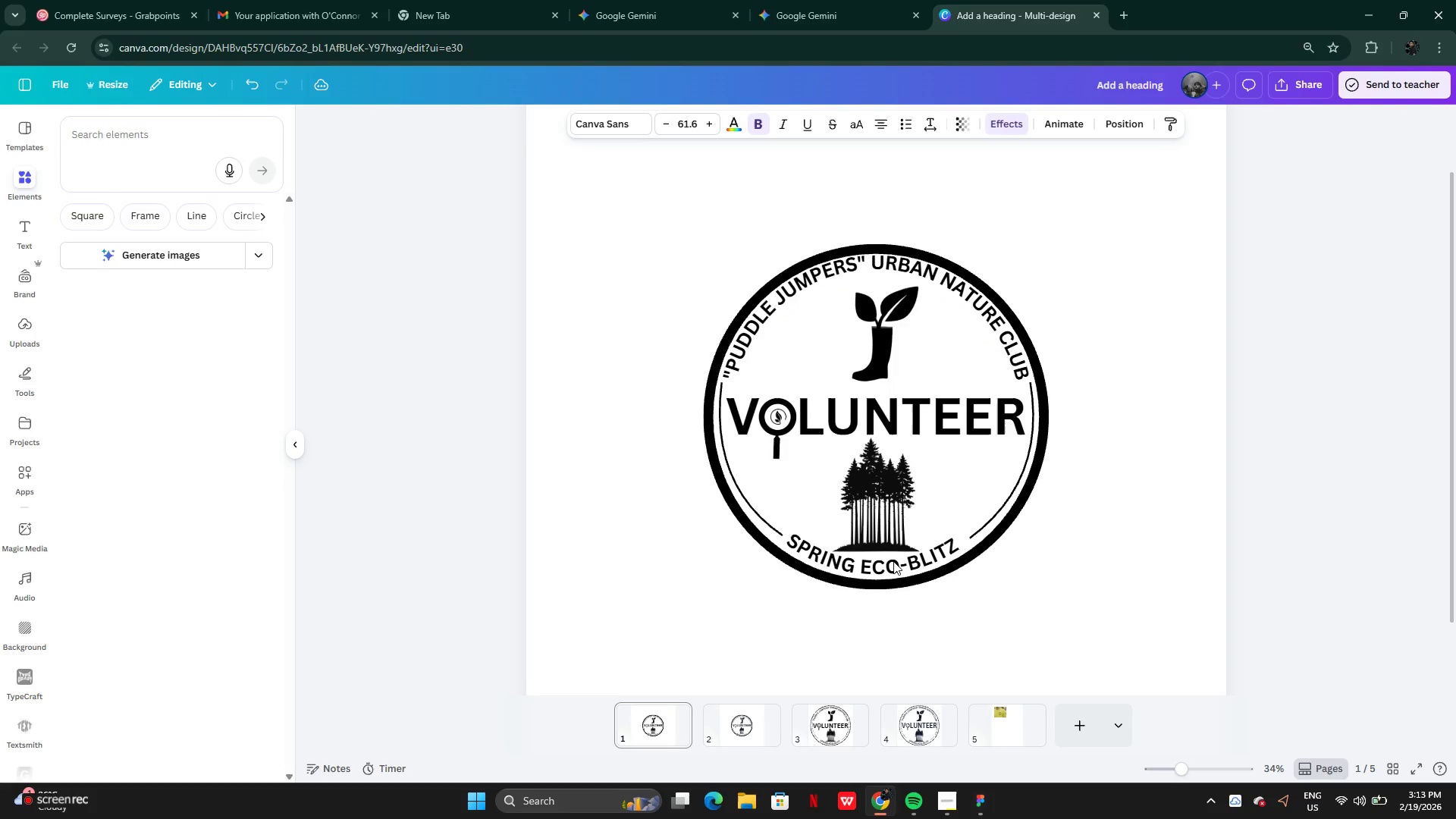 
key(ArrowDown)
 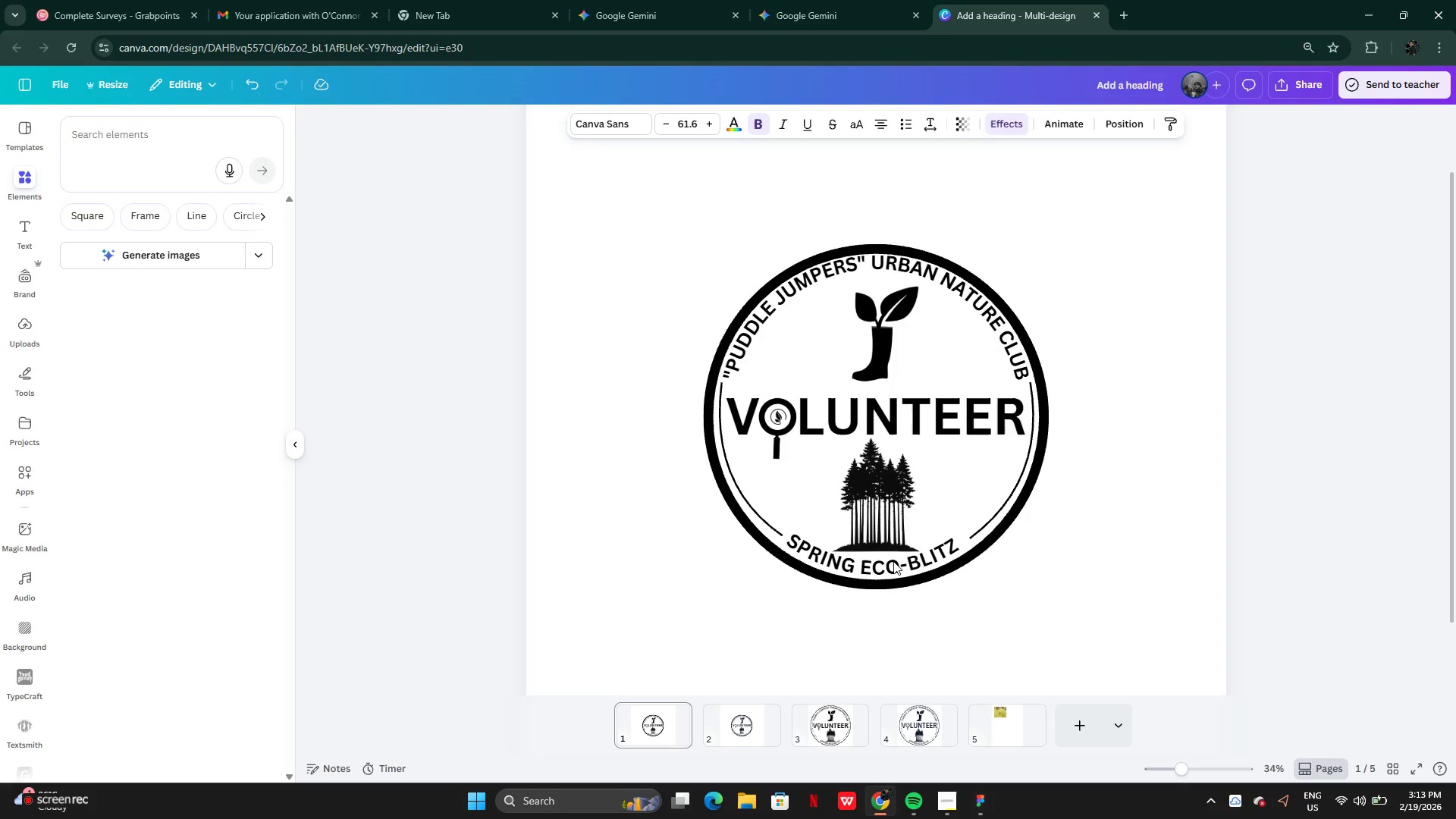 
key(ArrowDown)
 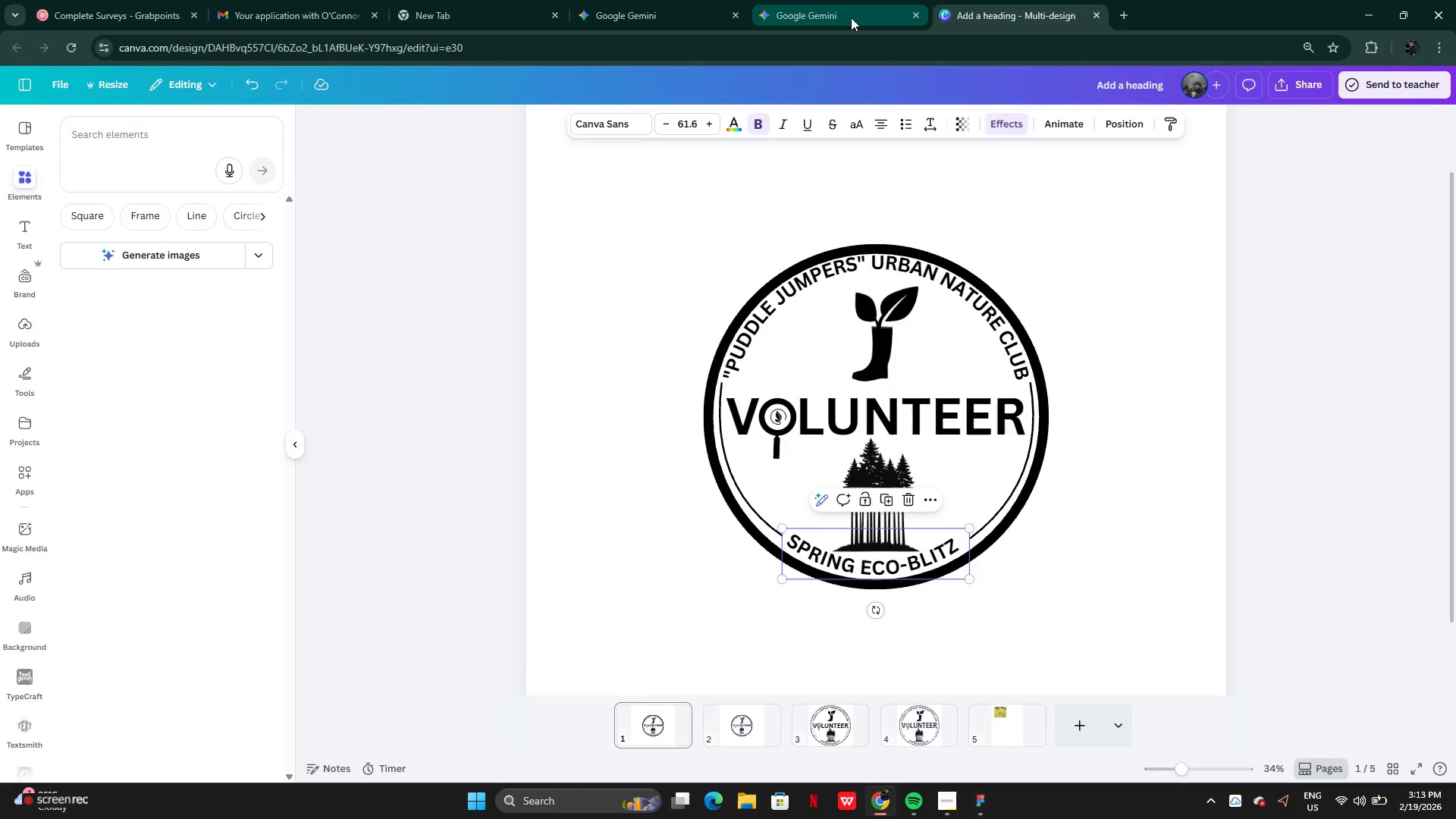 
left_click([658, 11])
 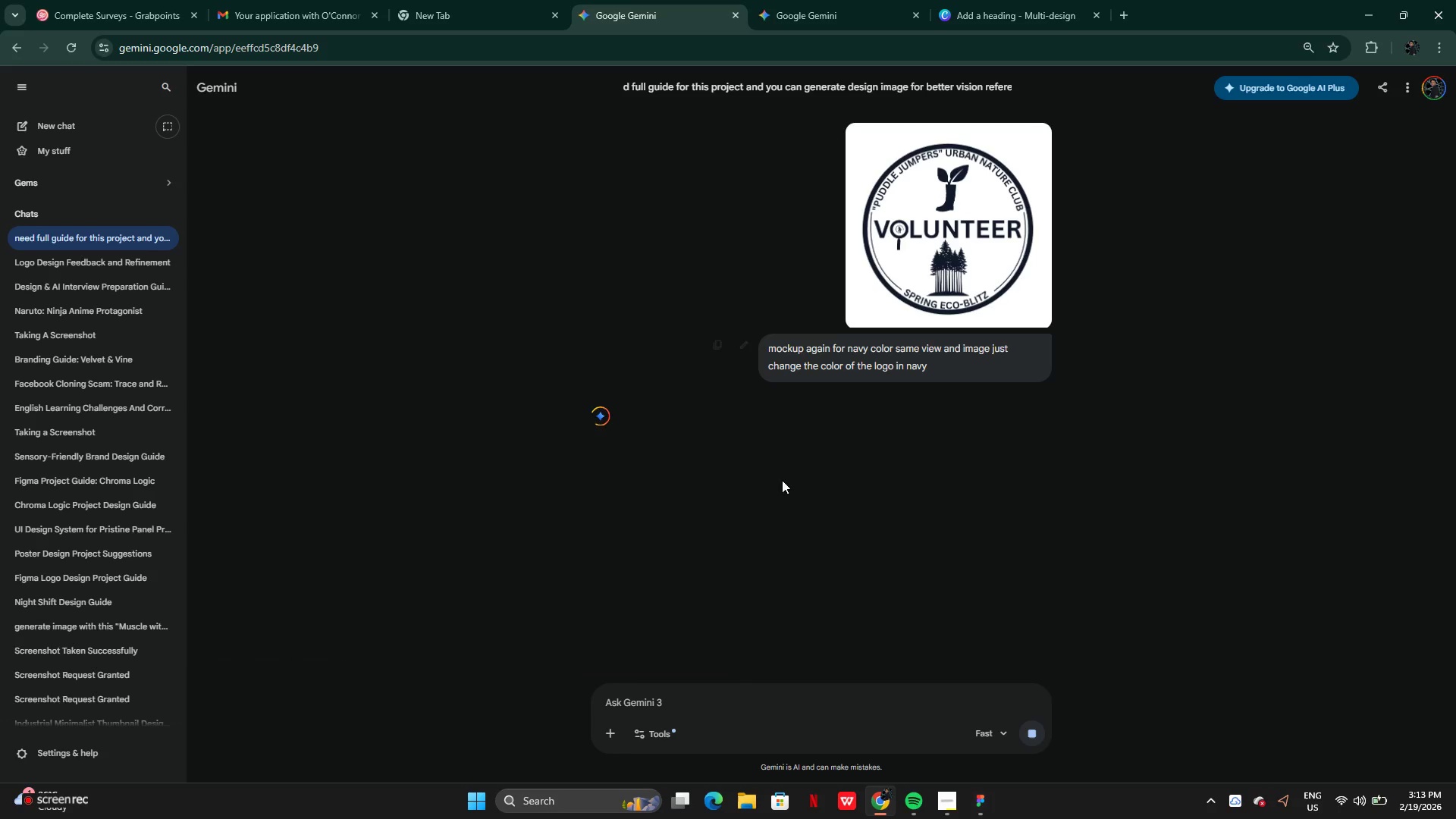 
scroll: coordinate [814, 446], scroll_direction: down, amount: 13.0
 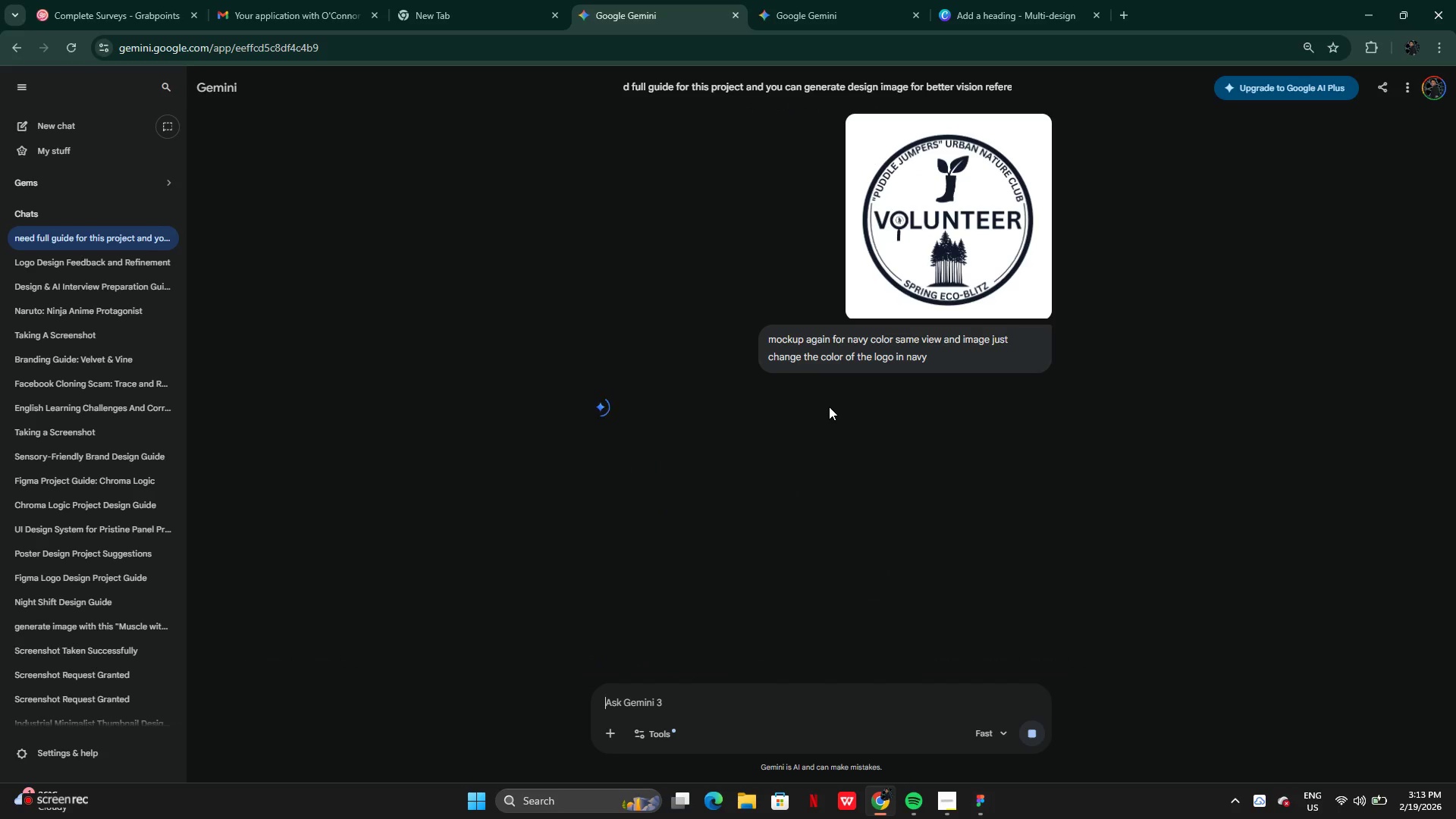 
scroll: coordinate [839, 394], scroll_direction: up, amount: 12.0
 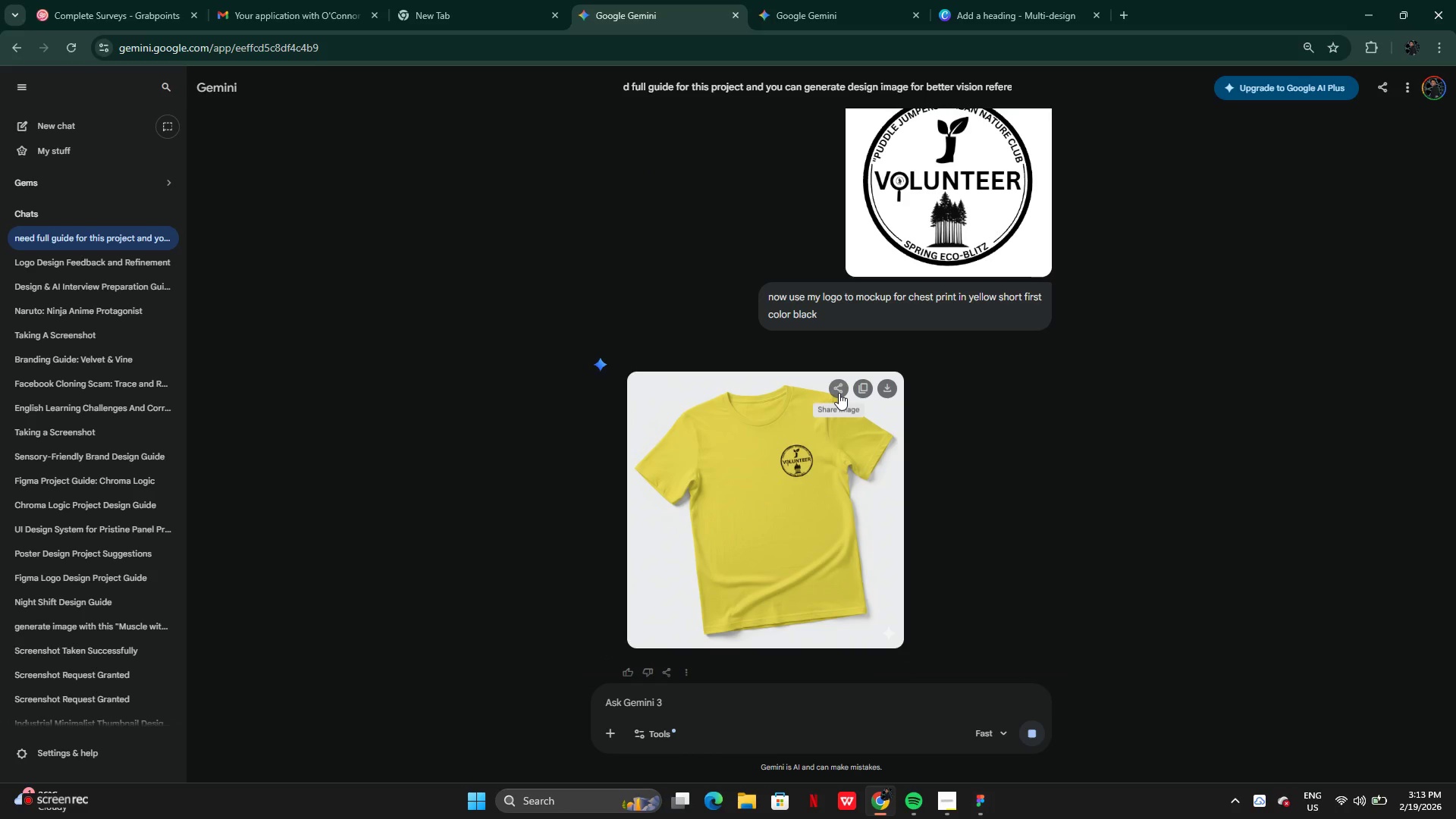 
scroll: coordinate [845, 401], scroll_direction: down, amount: 18.0
 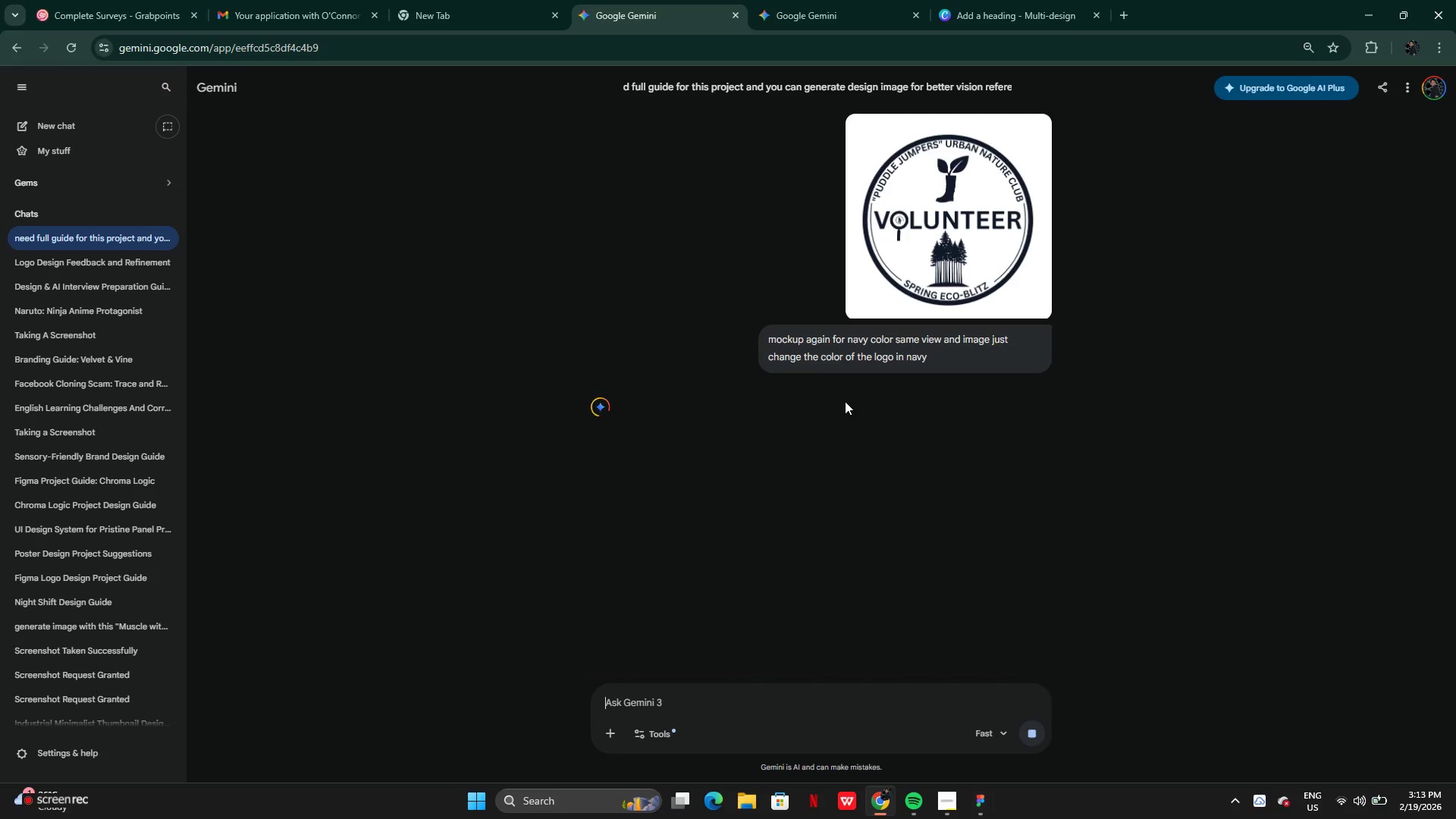 
wait(16.56)
 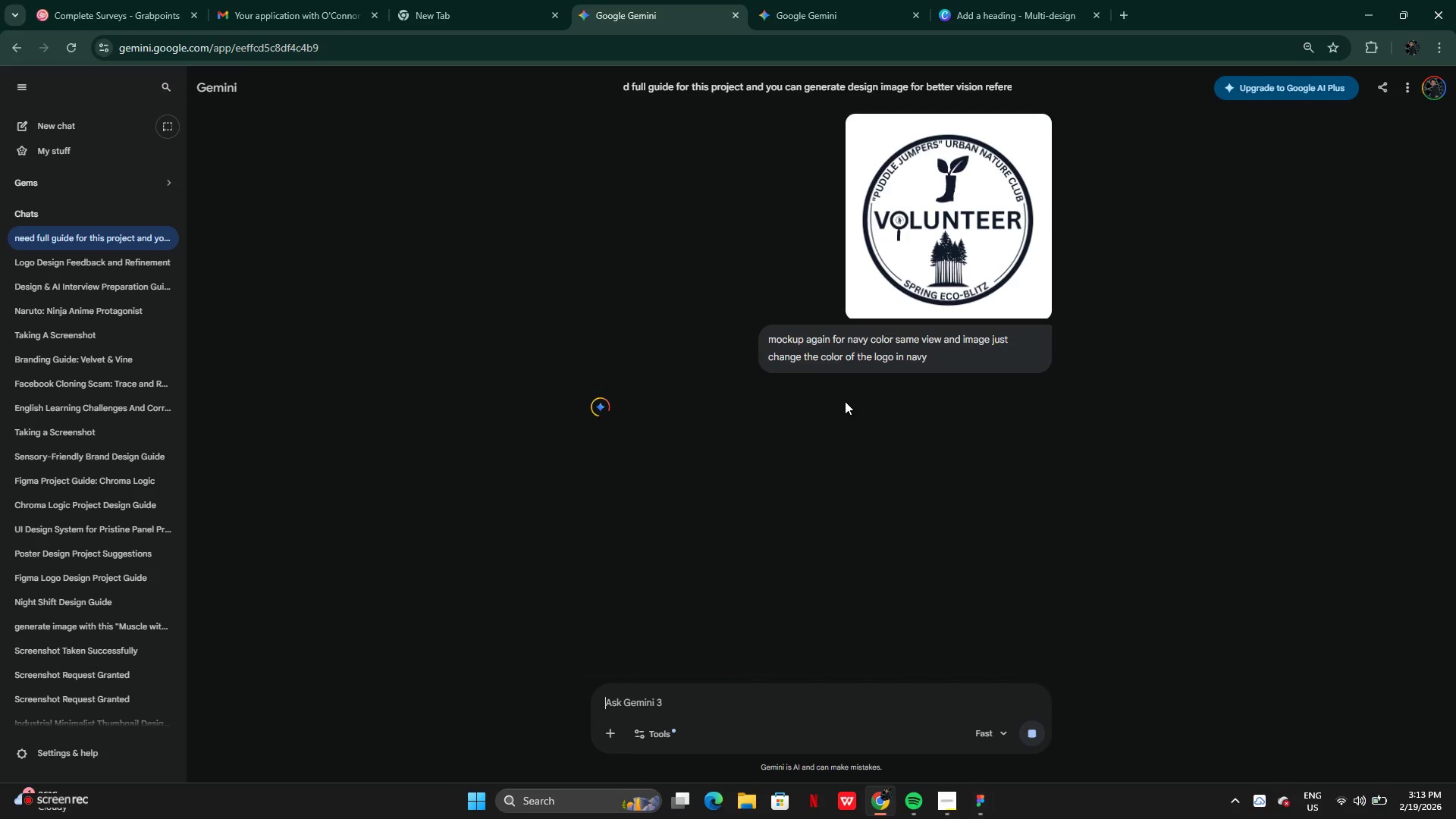 
left_click([952, 793])